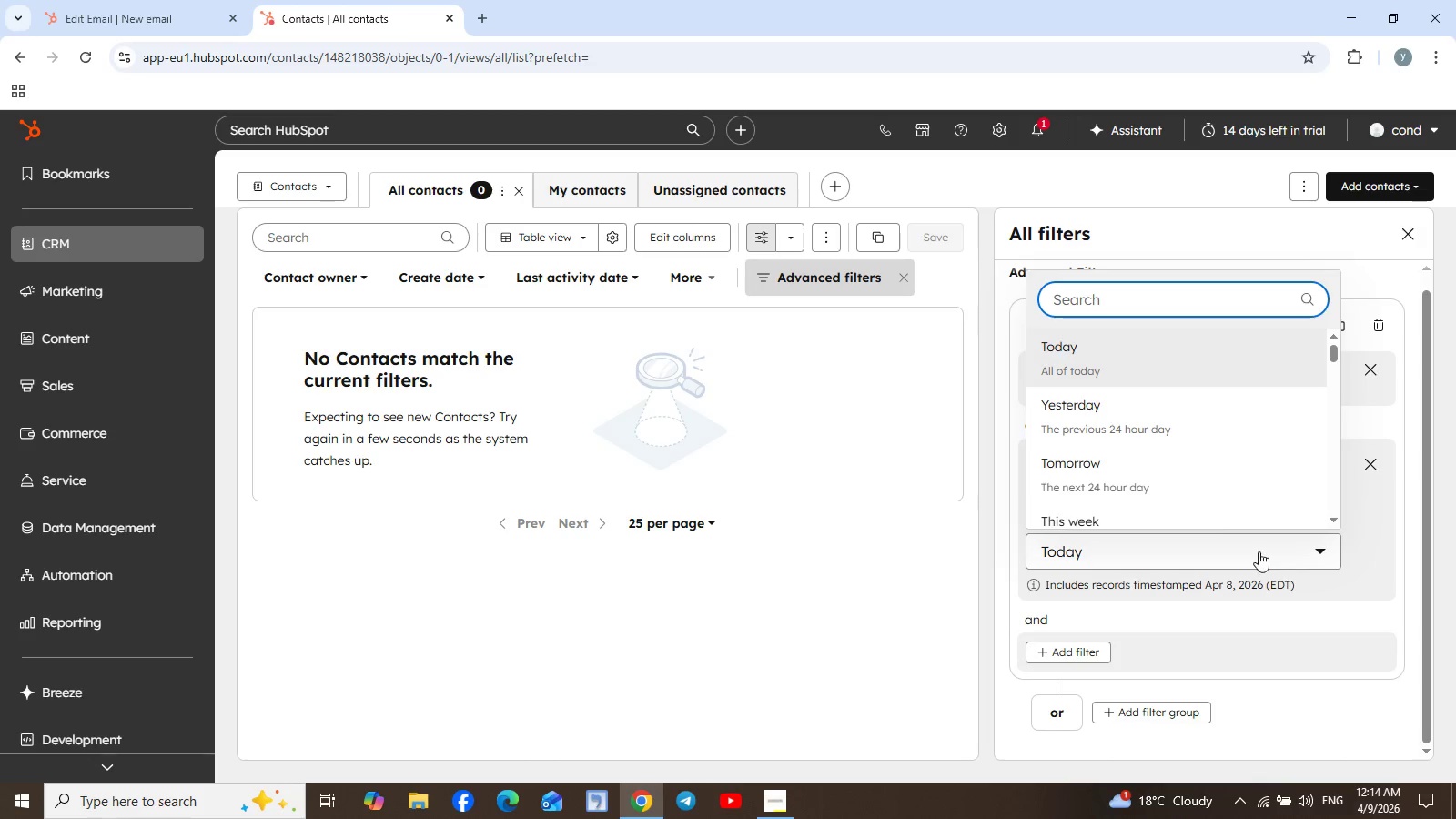 
scroll: coordinate [1196, 424], scroll_direction: down, amount: 3.0
 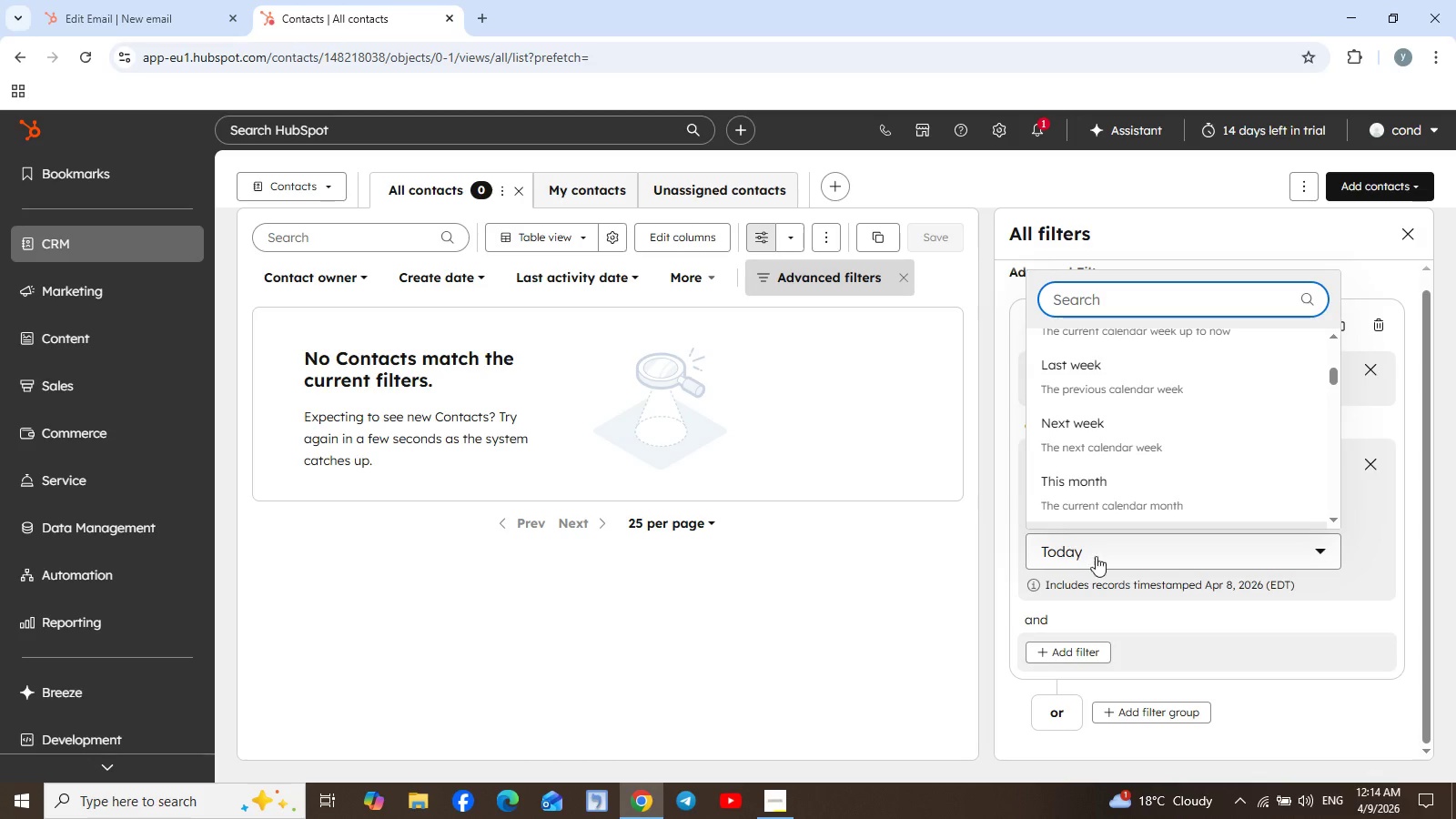 
left_click([1116, 551])
 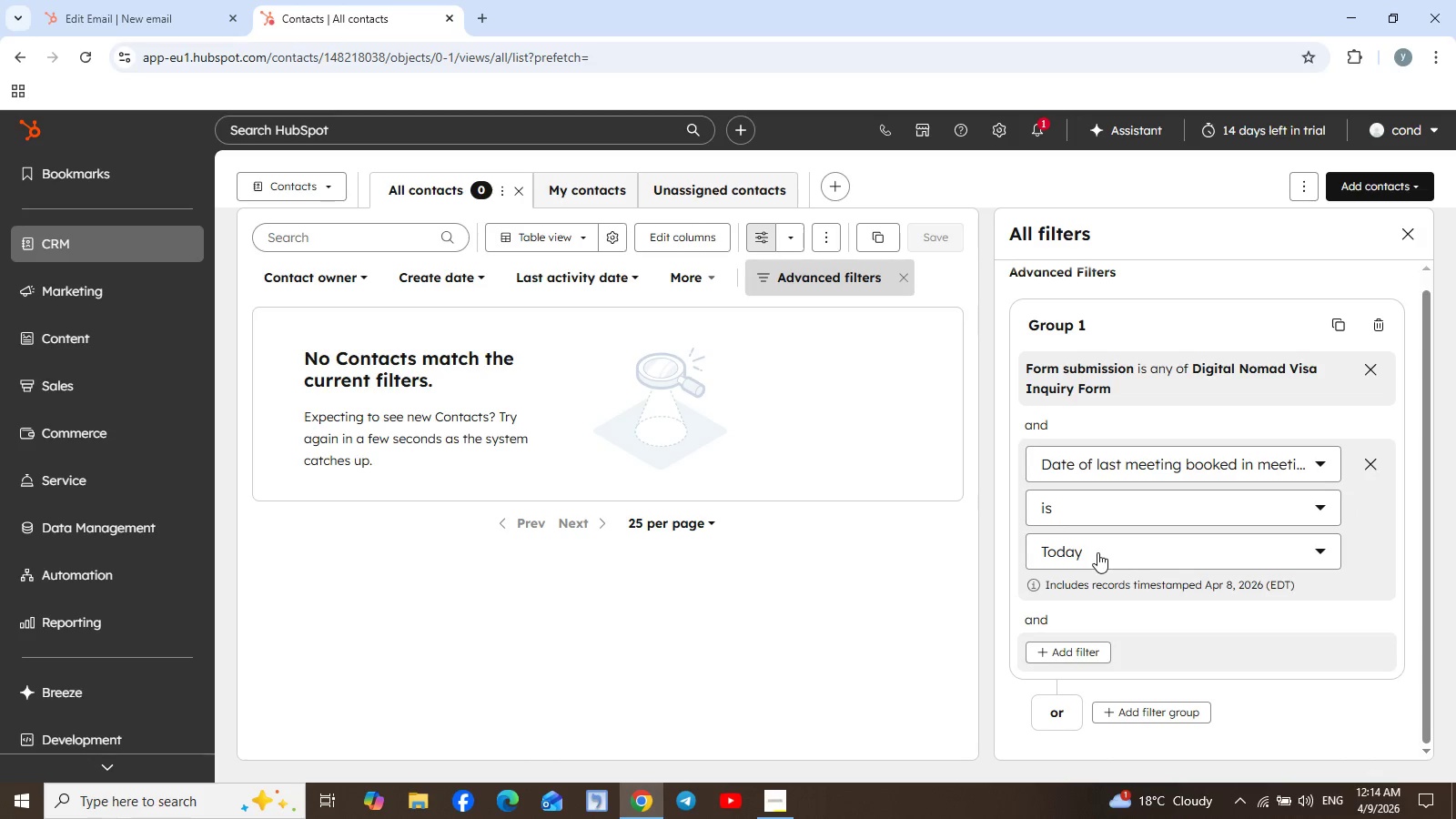 
left_click([1097, 552])
 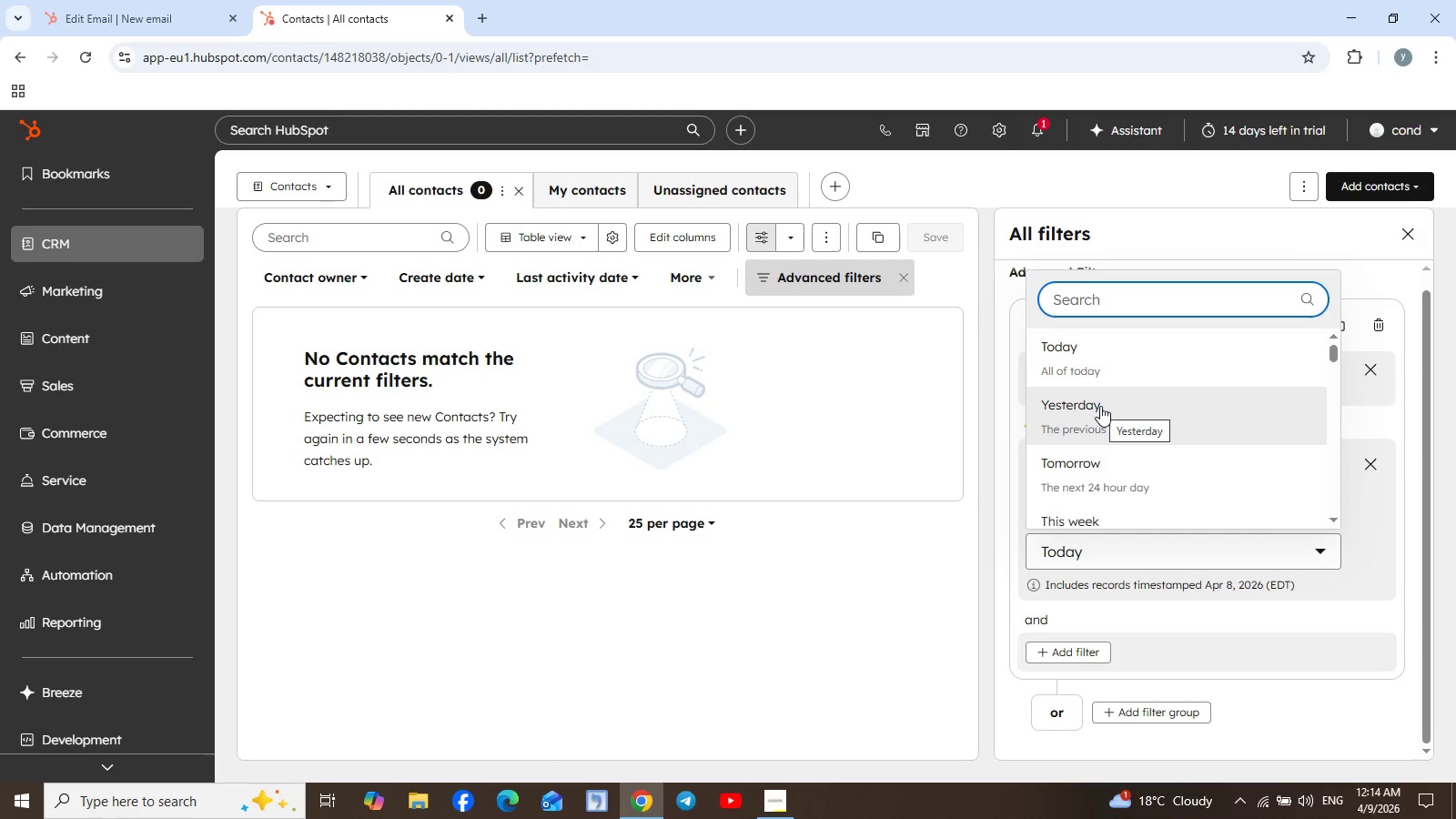 
type(2 Days ago)
 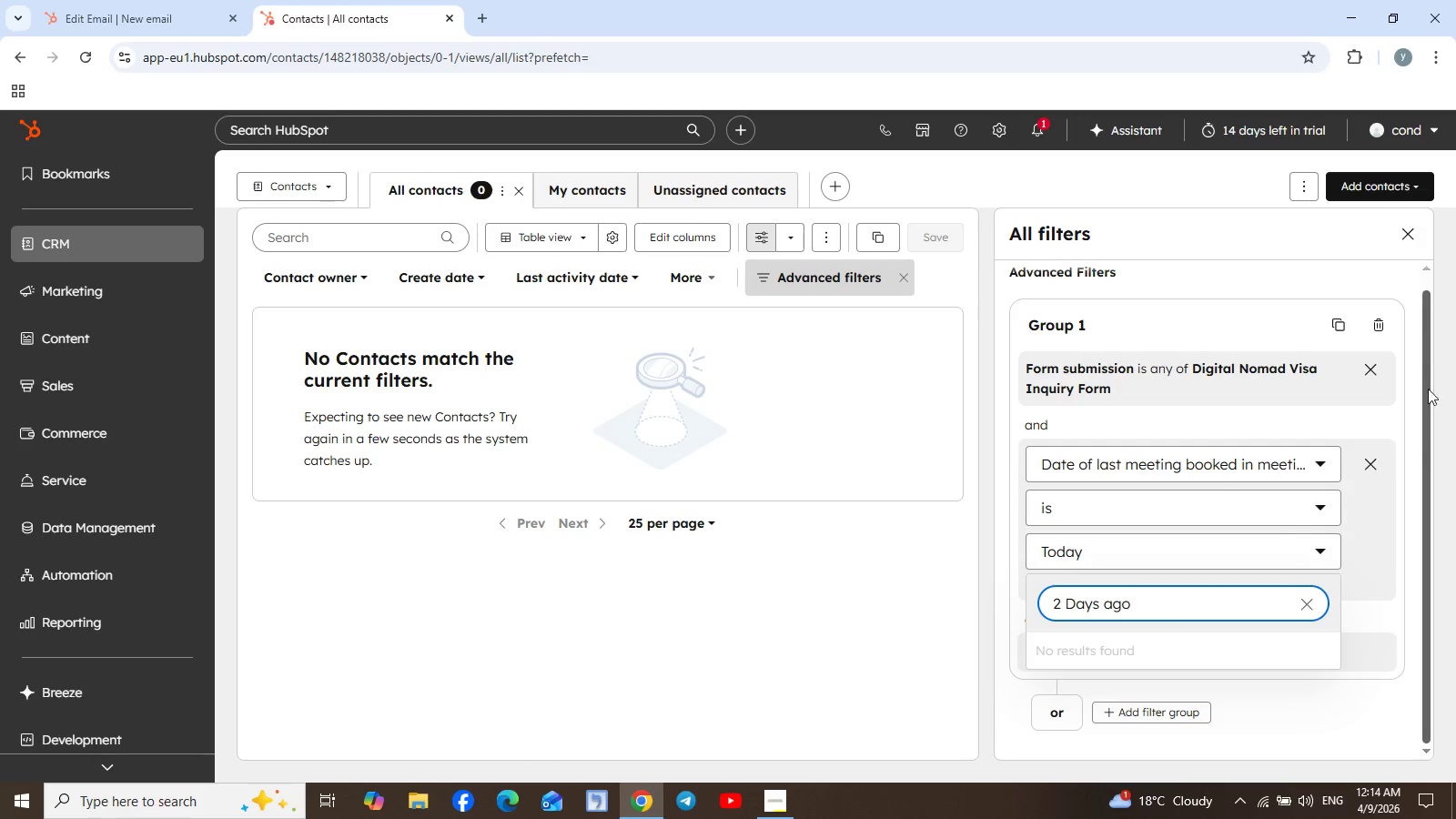 
left_click([1361, 581])
 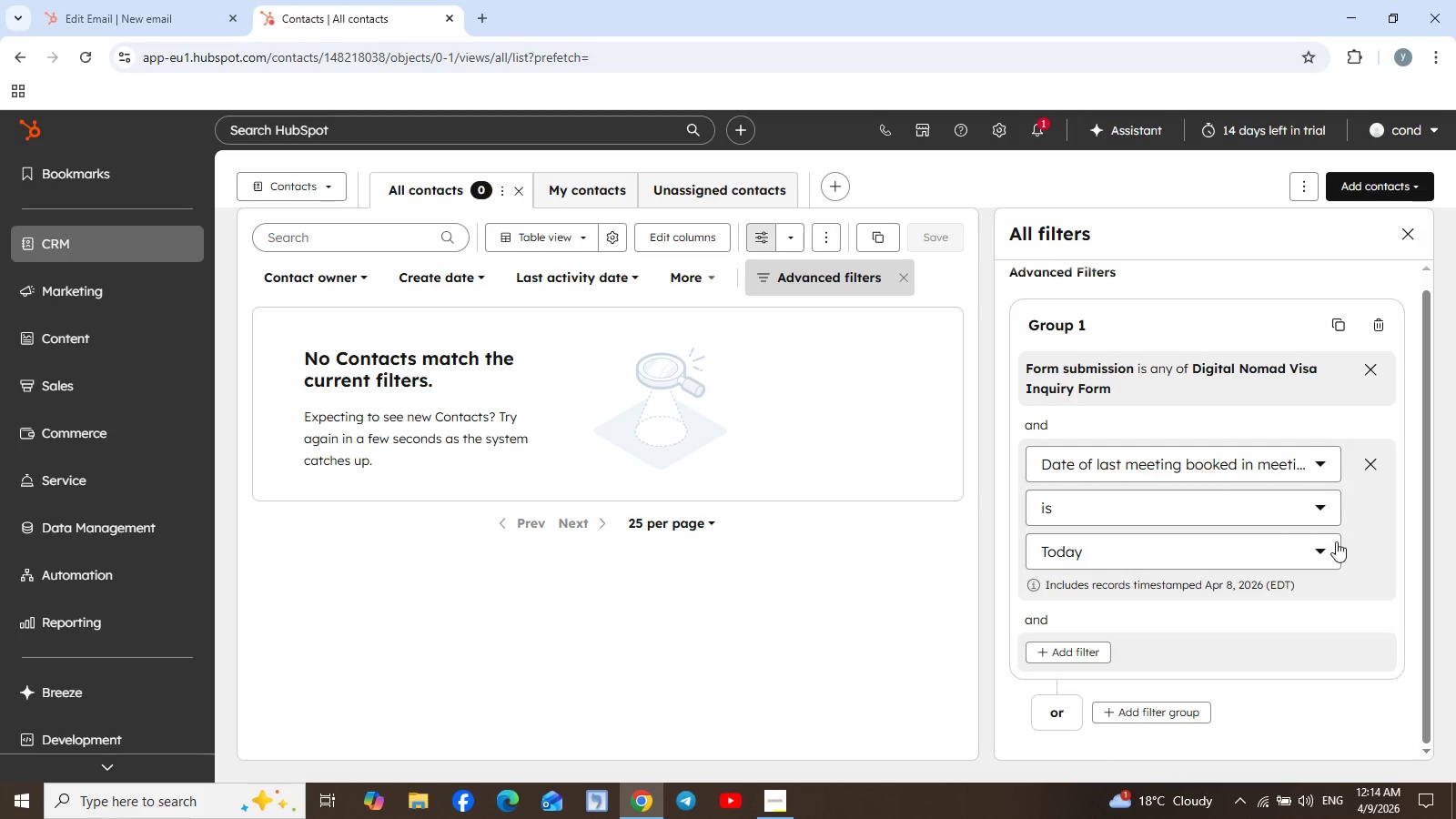 
left_click([1328, 552])
 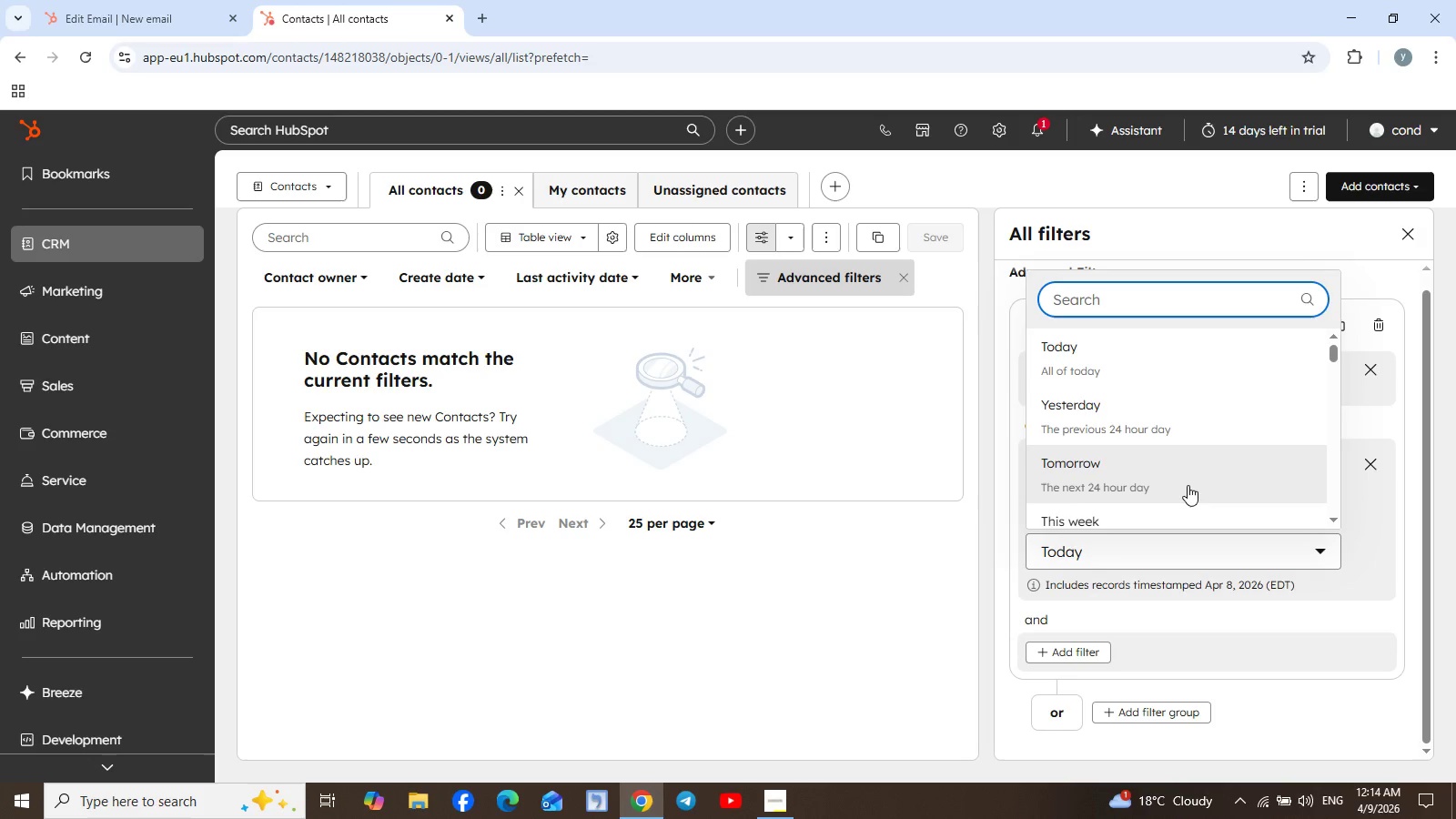 
scroll: coordinate [1224, 453], scroll_direction: down, amount: 11.0
 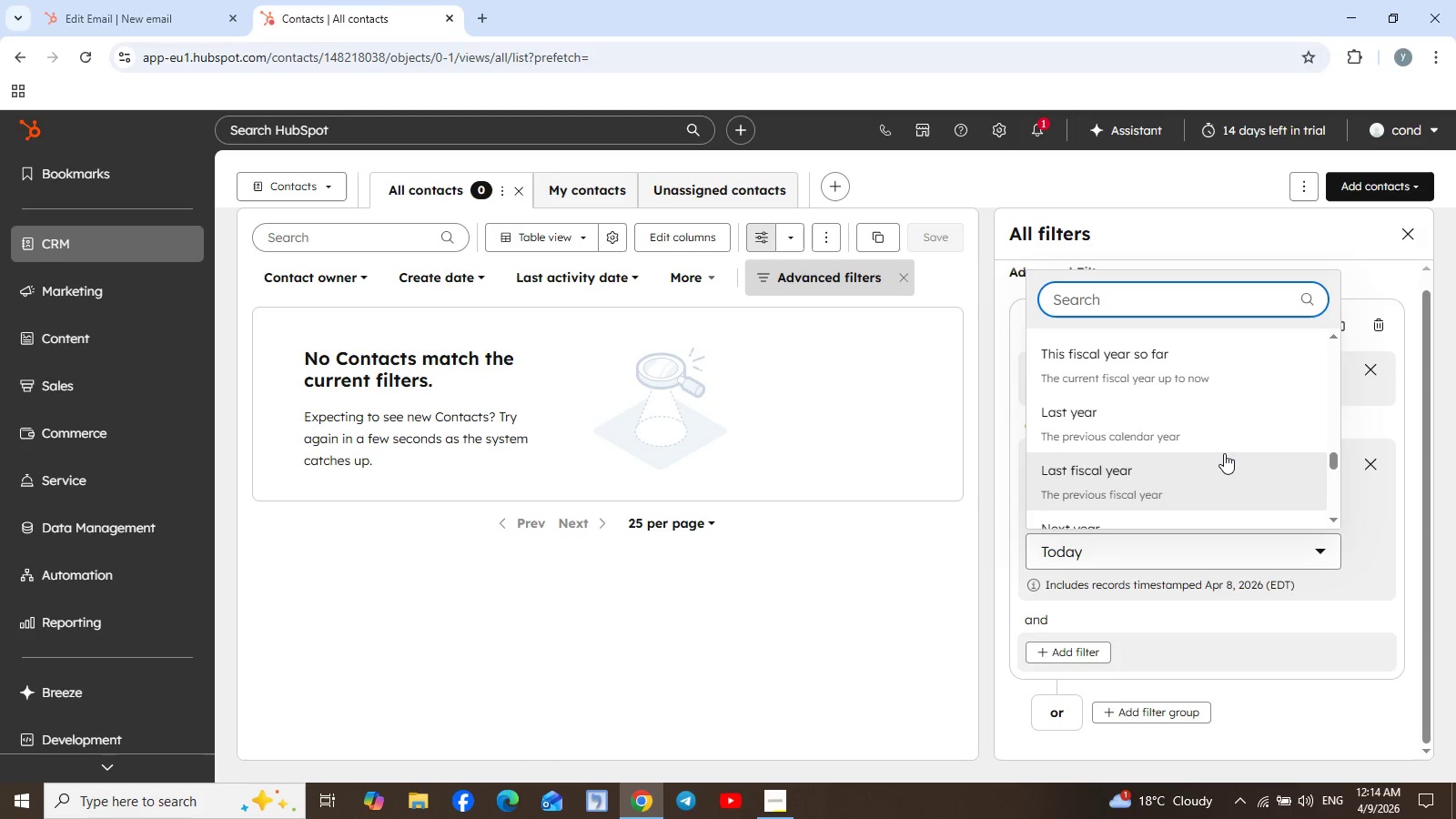 
scroll: coordinate [1224, 453], scroll_direction: down, amount: 2.0
 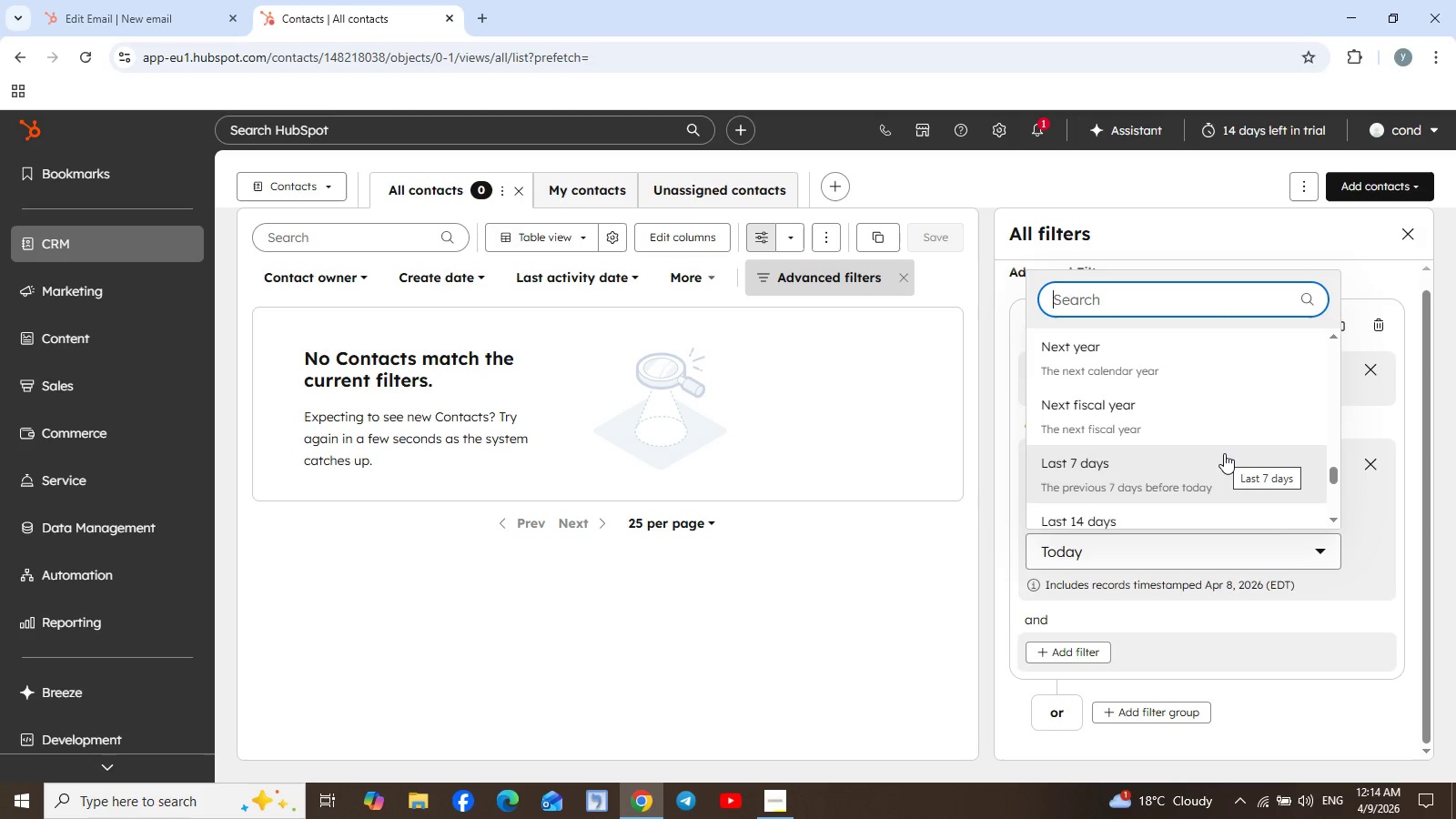 
scroll: coordinate [1224, 453], scroll_direction: up, amount: 17.0
 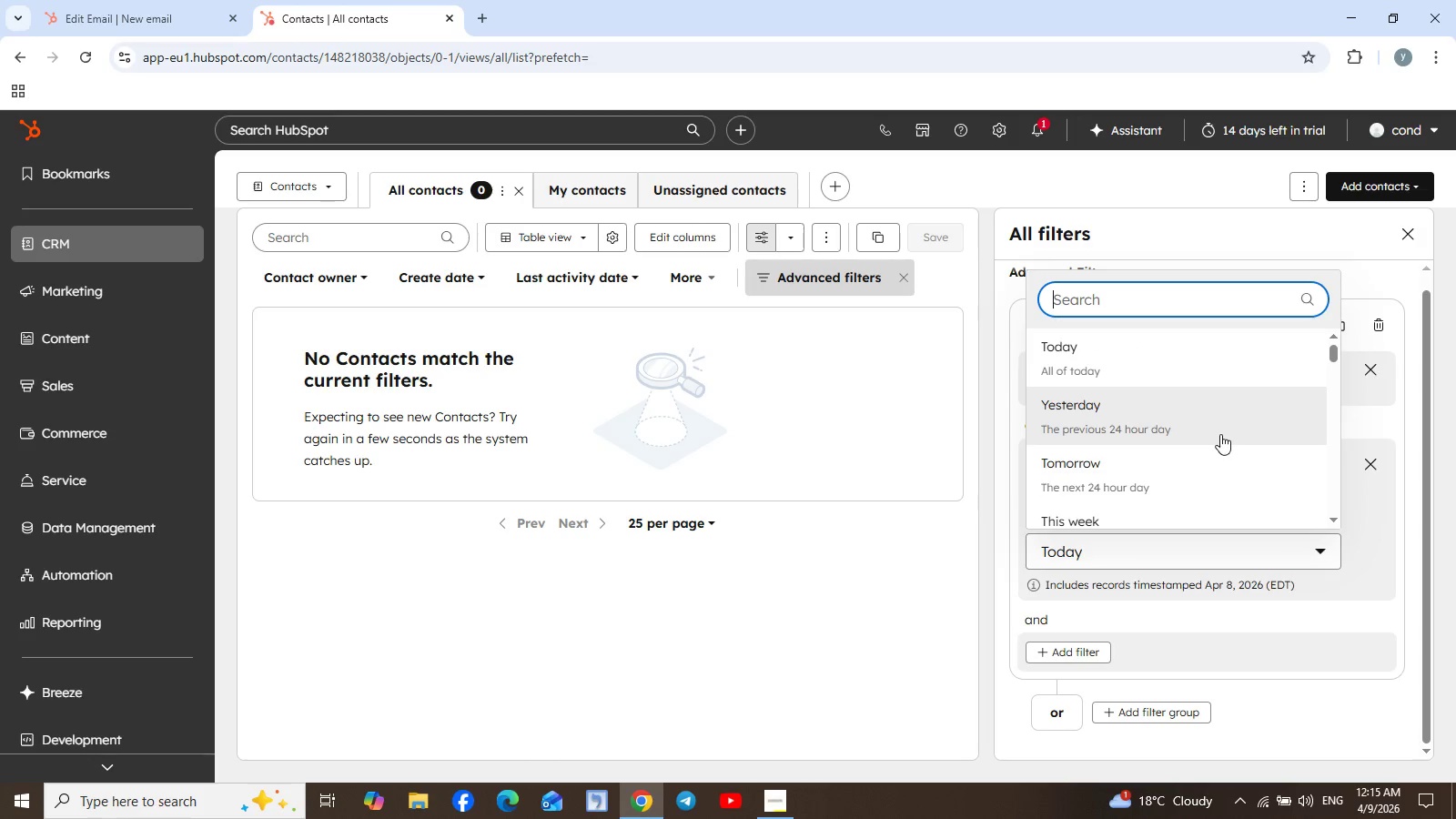 
wait(8.22)
 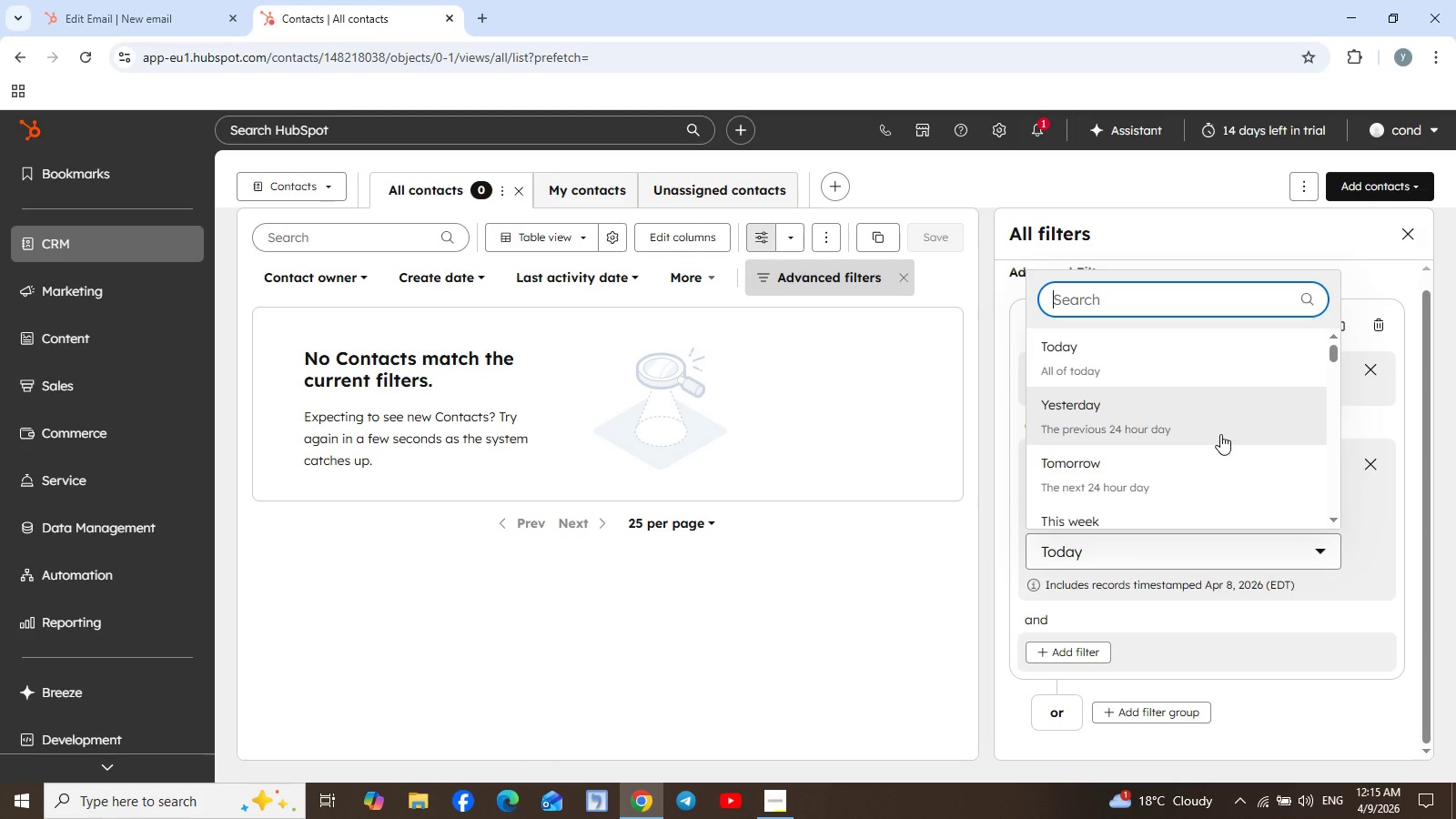 
left_click([1220, 434])
 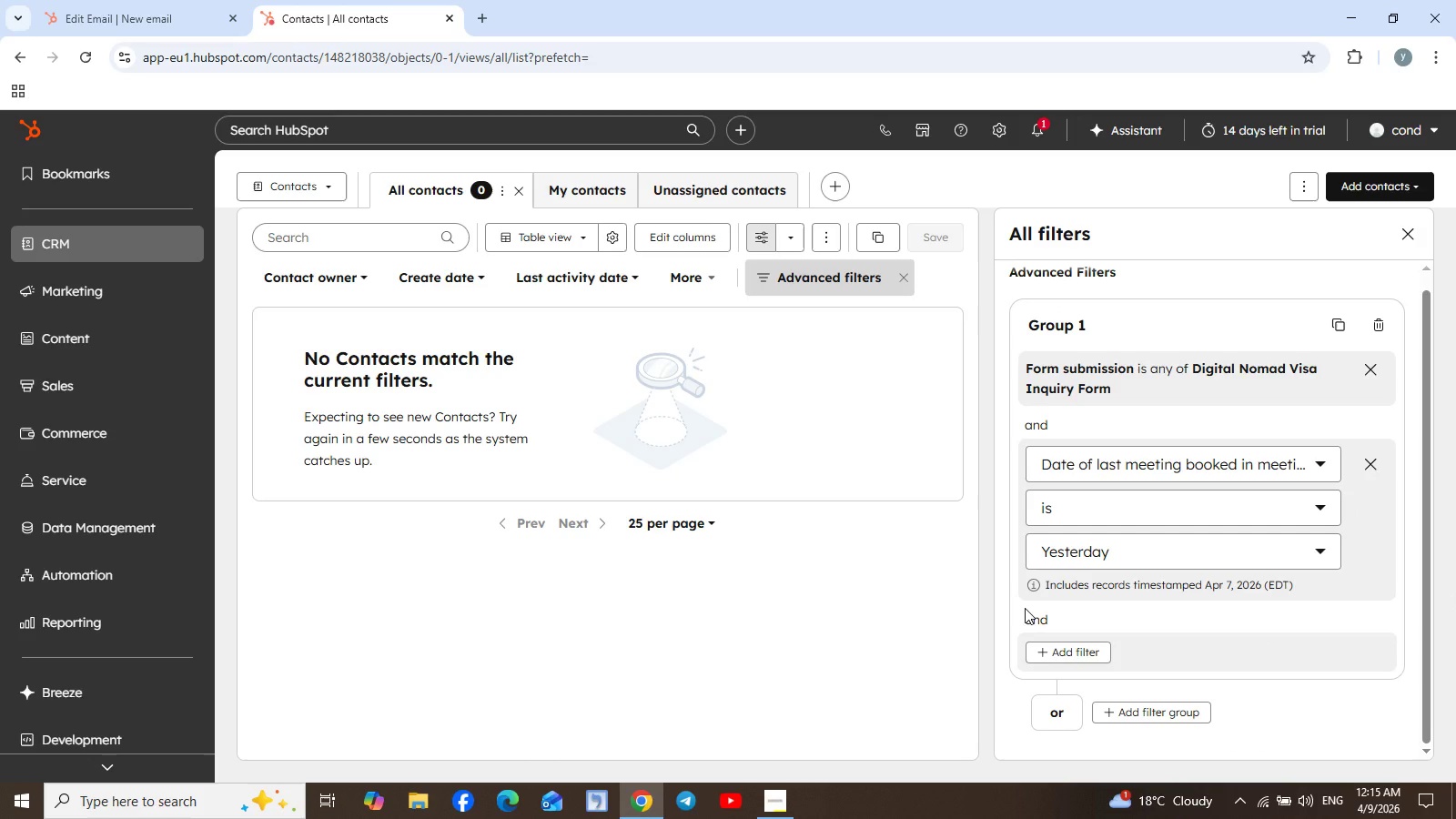 
wait(9.86)
 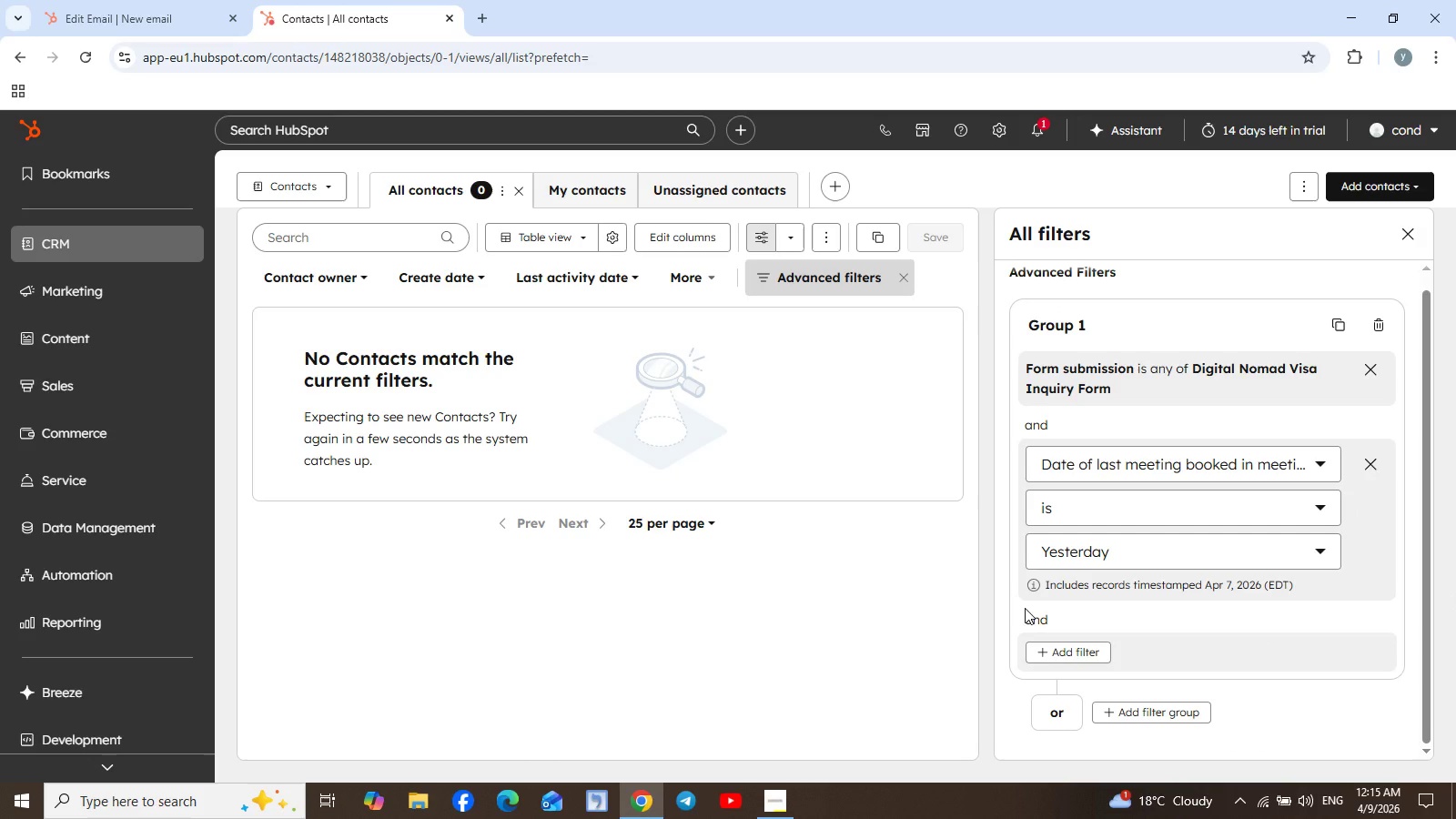 
left_click([1363, 201])
 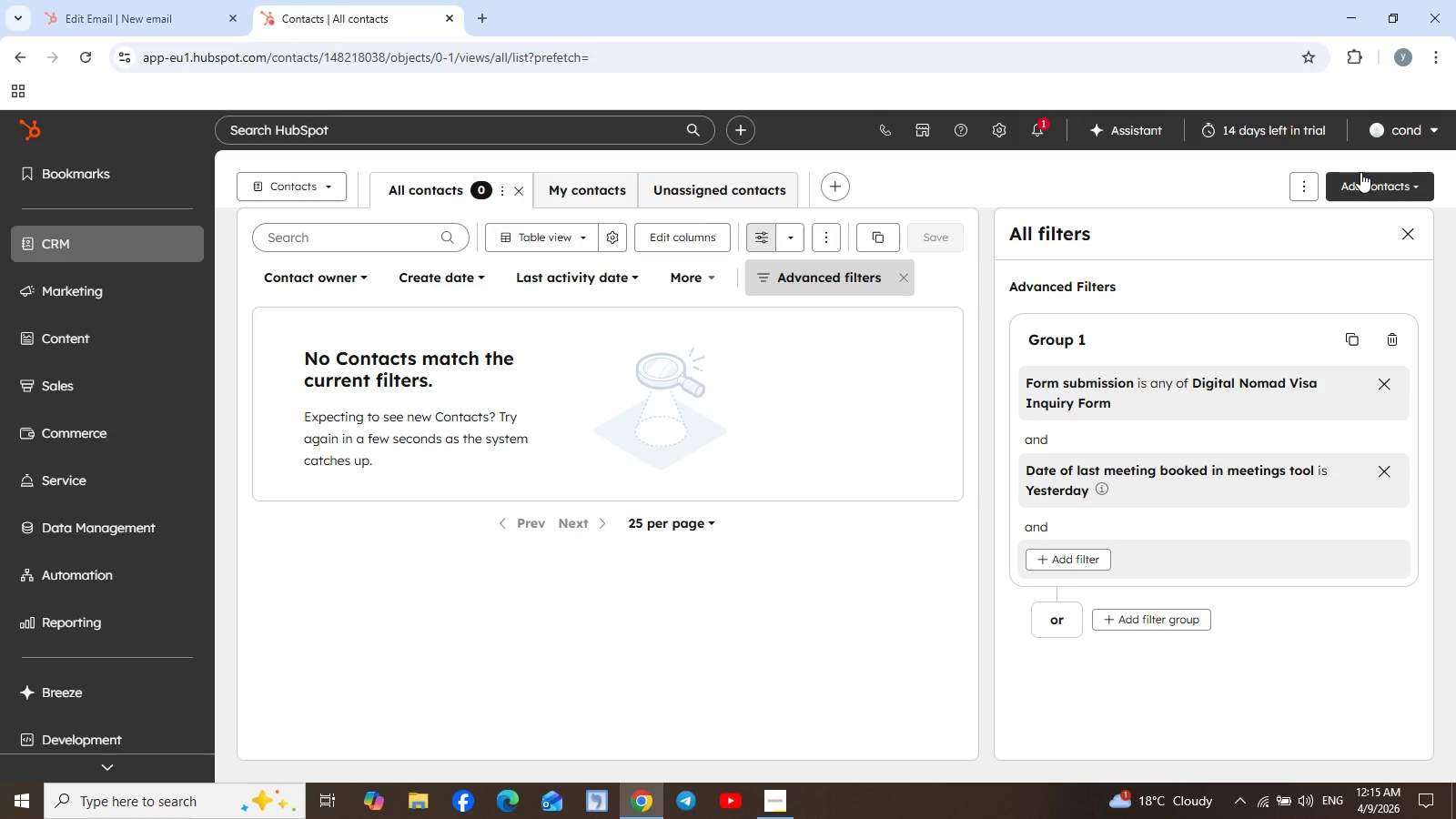 
wait(7.24)
 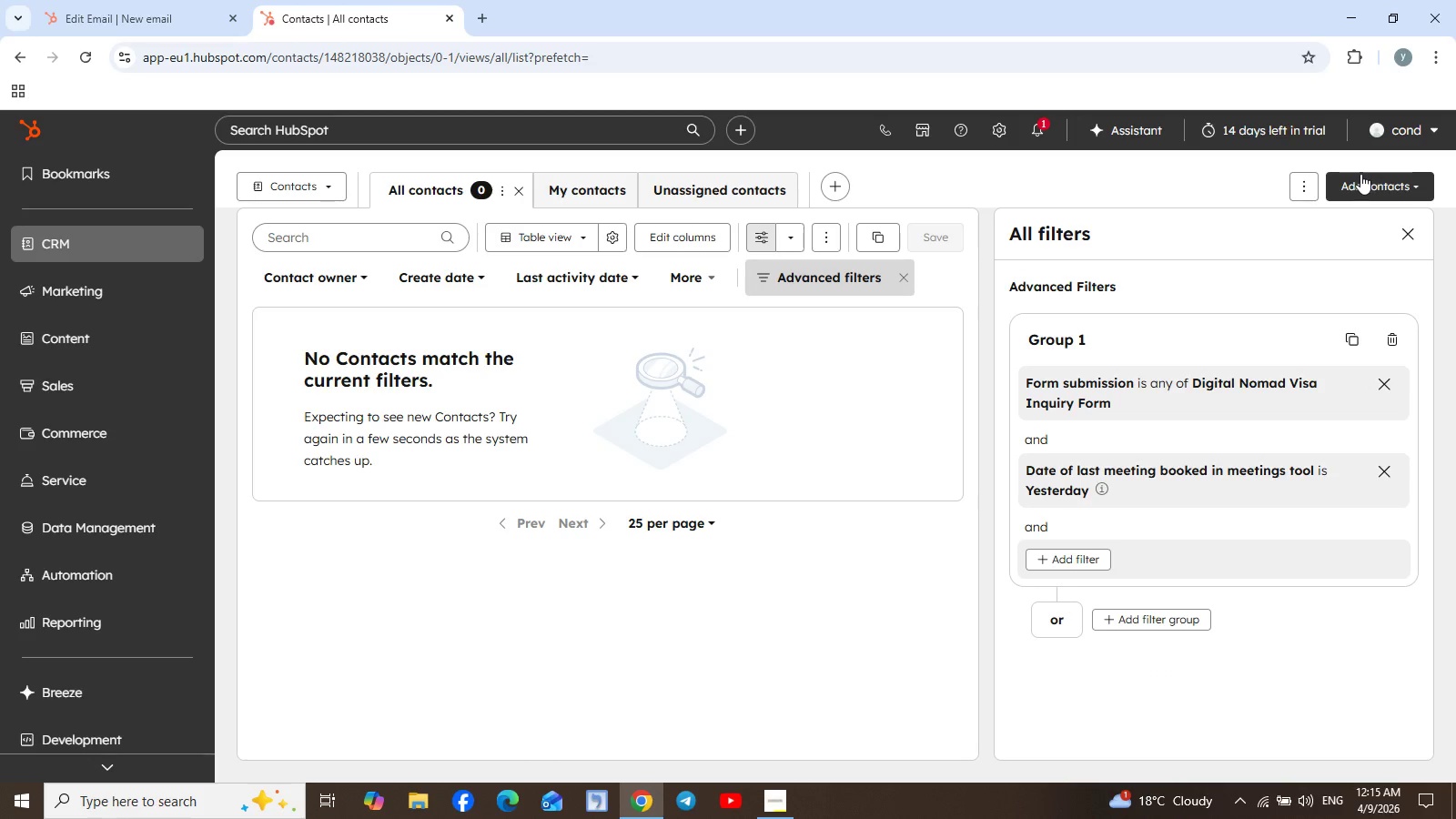 
scroll: coordinate [1320, 500], scroll_direction: down, amount: 11.0
 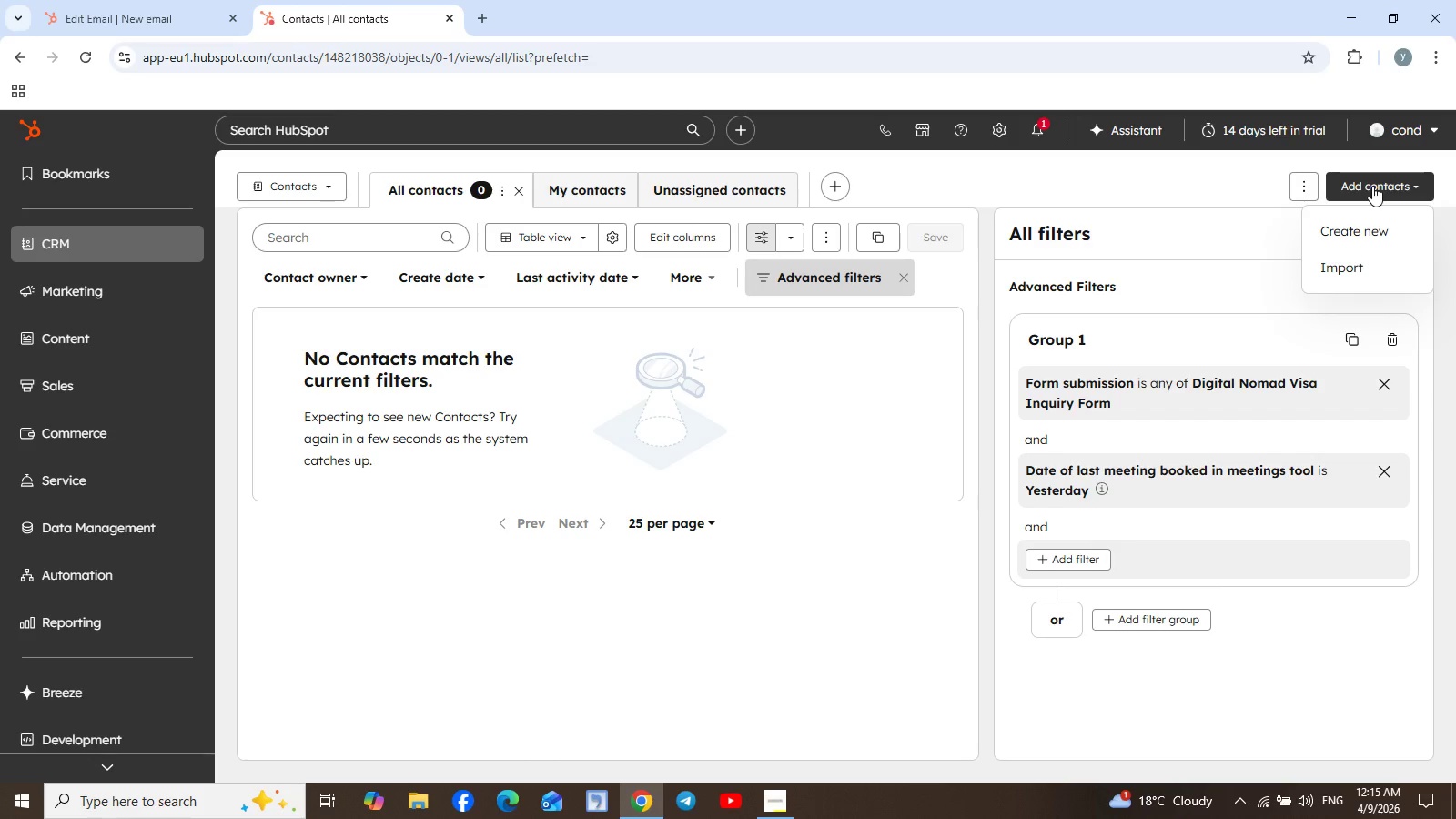 
left_click([875, 633])
 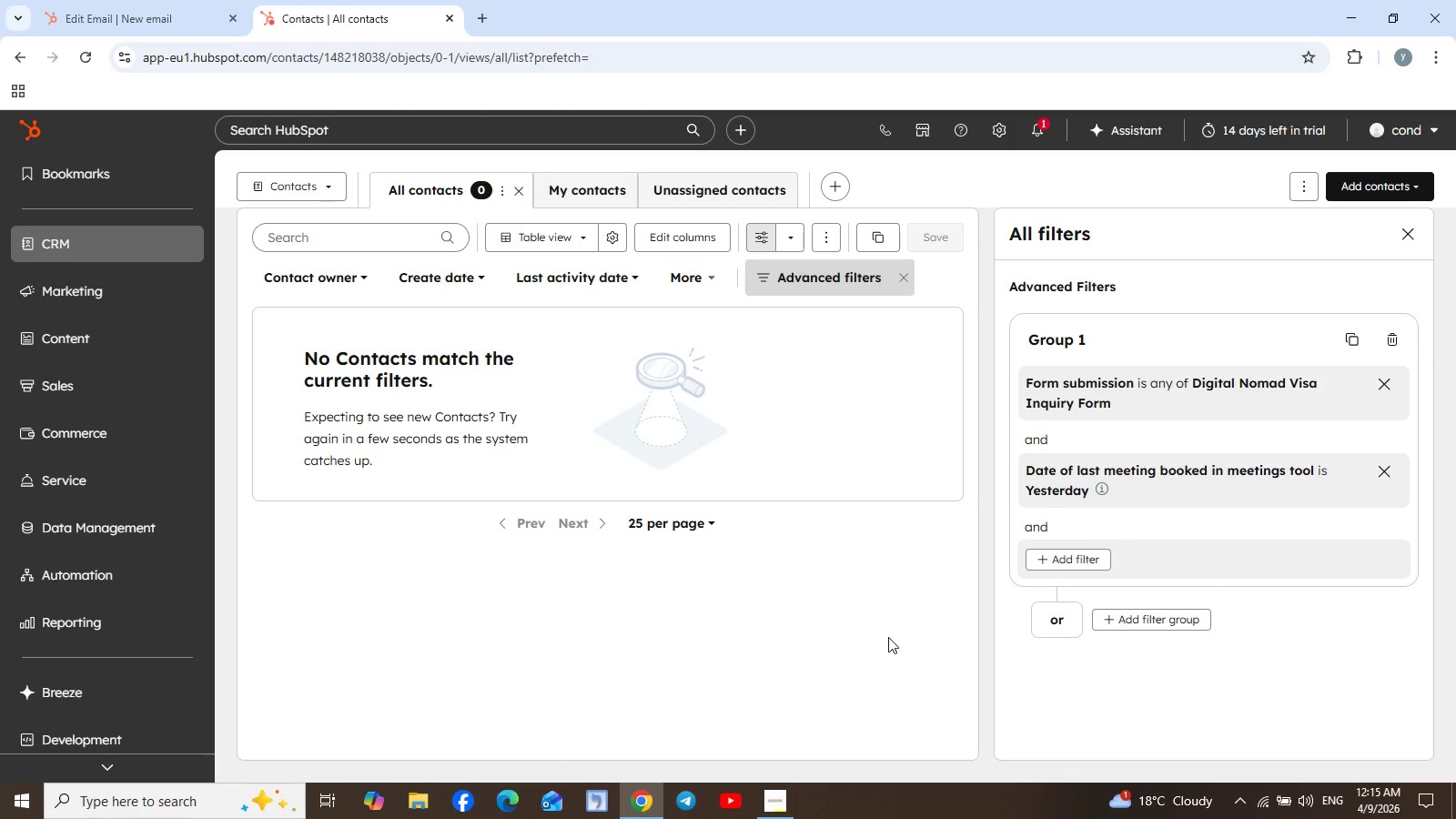 
scroll: coordinate [885, 643], scroll_direction: down, amount: 19.0
 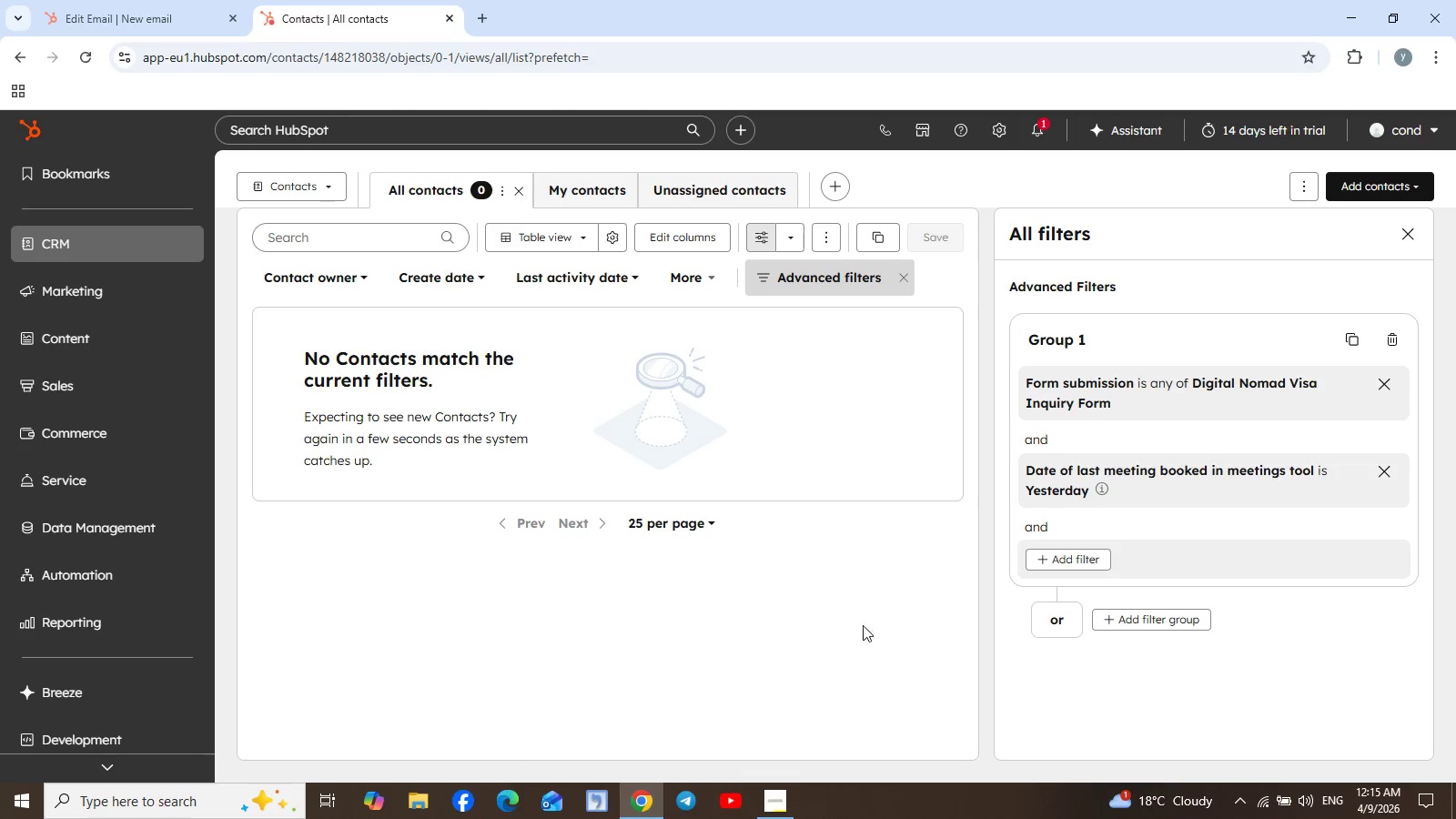 
wait(5.23)
 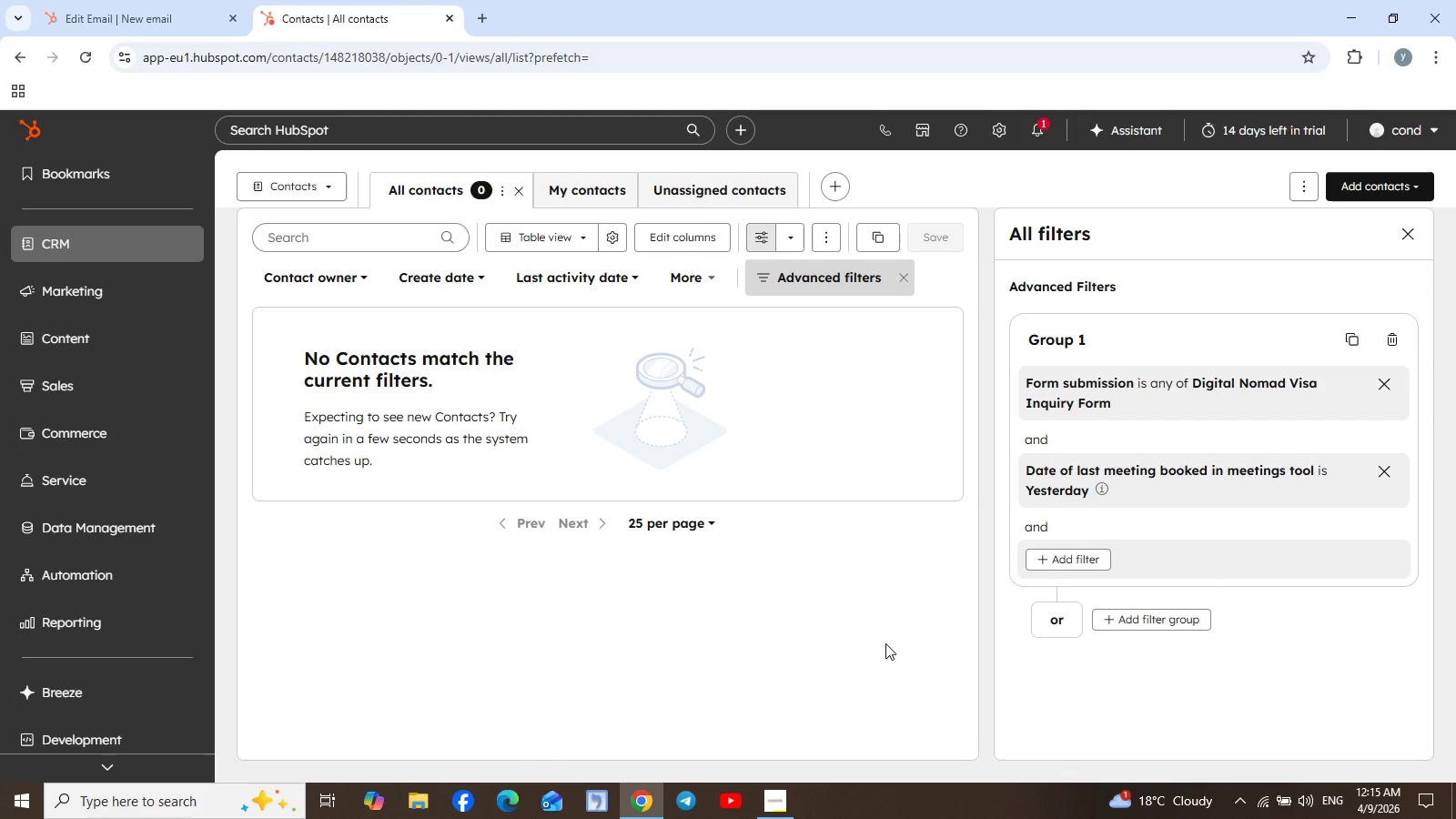 
left_click([202, 306])
 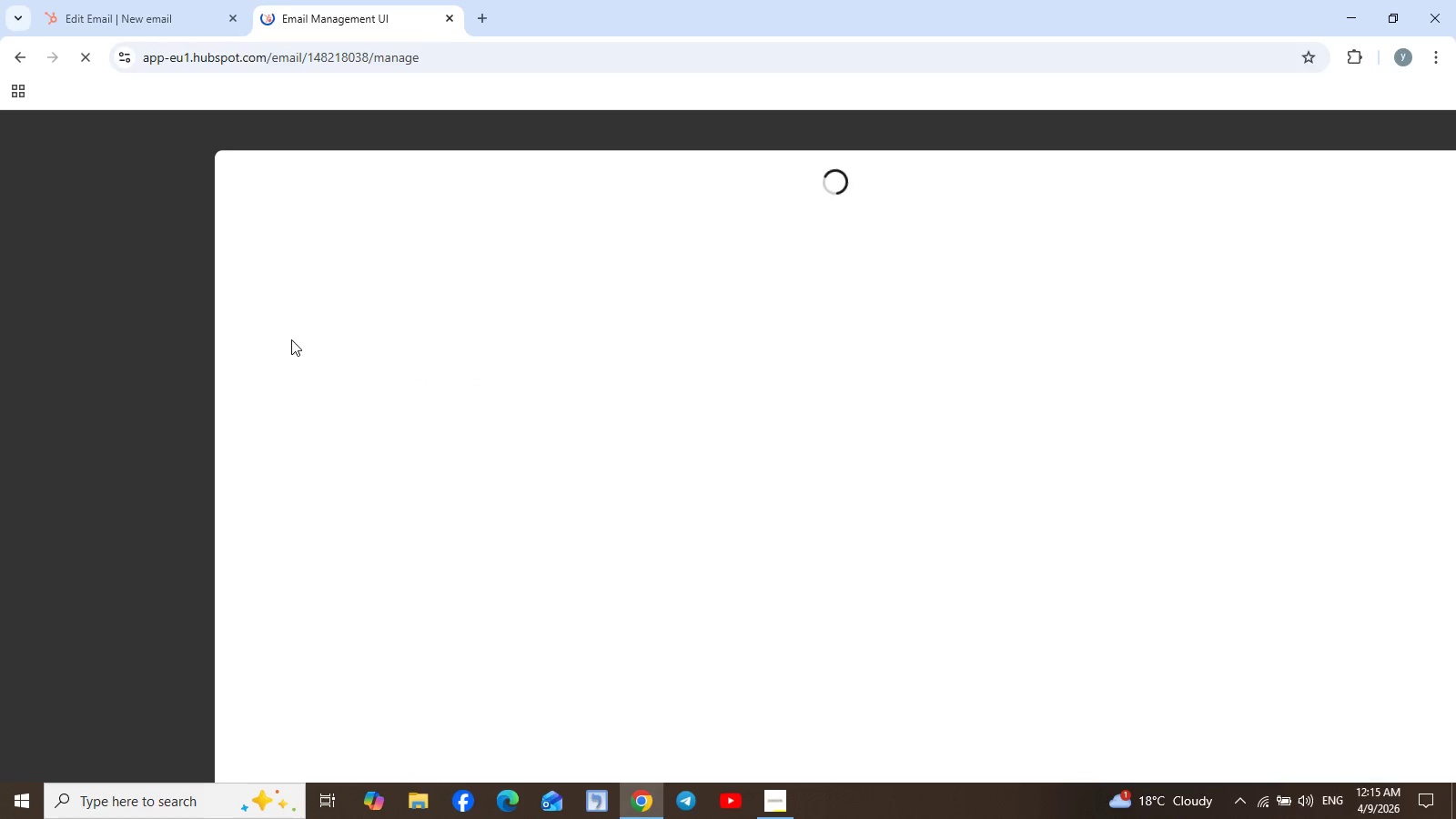 
wait(8.89)
 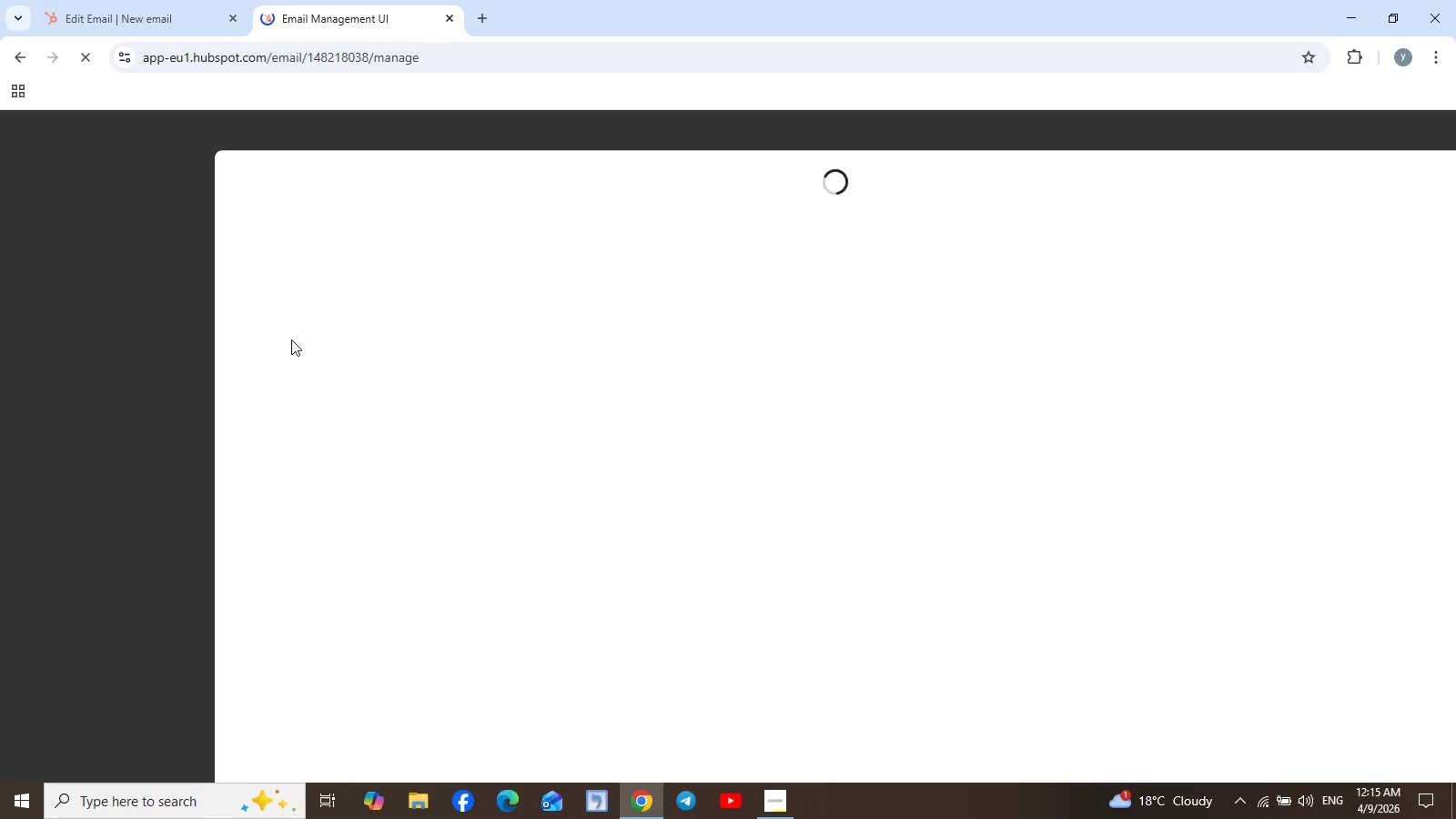 
mouse_move([616, 464])
 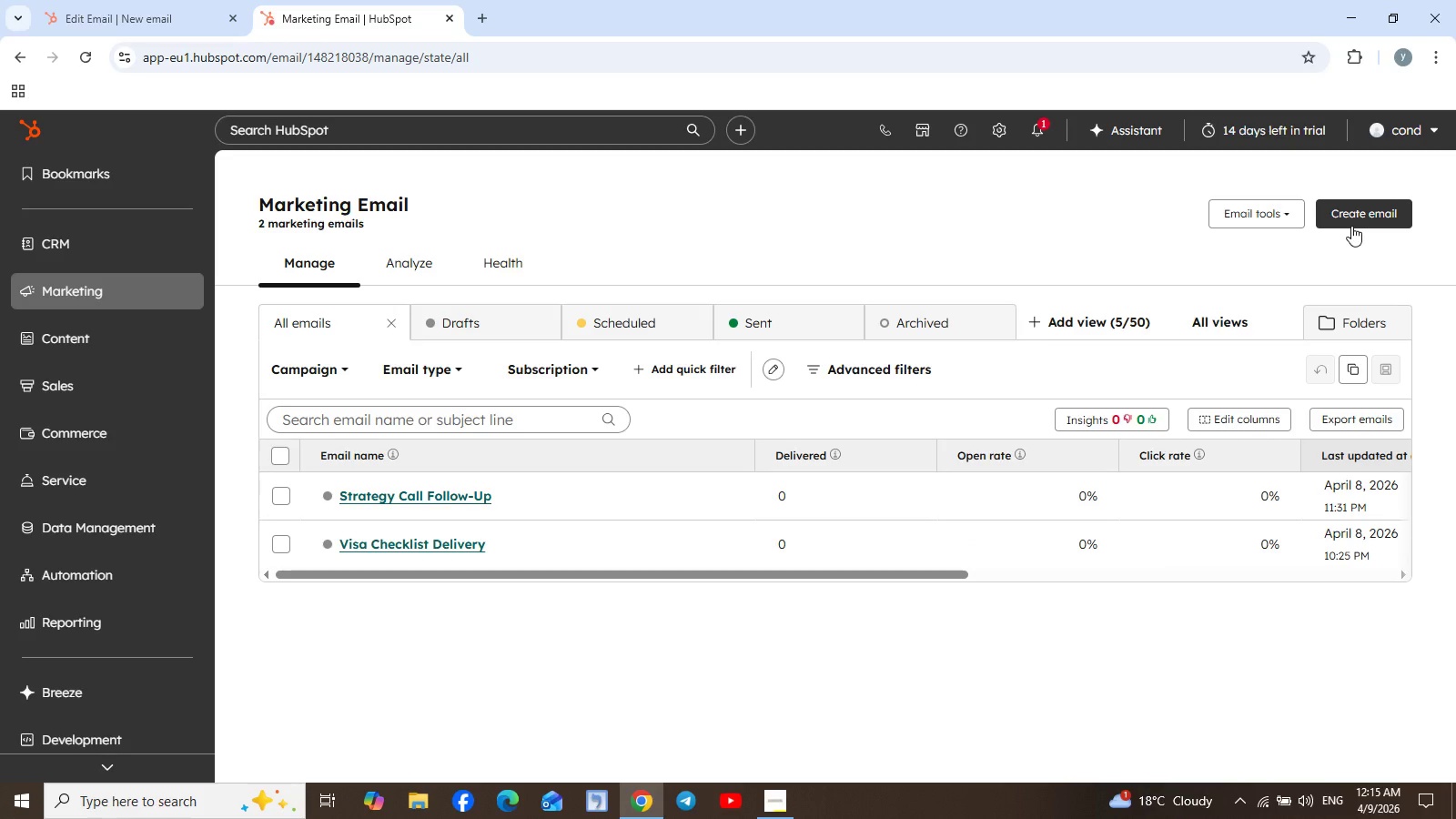 
wait(7.74)
 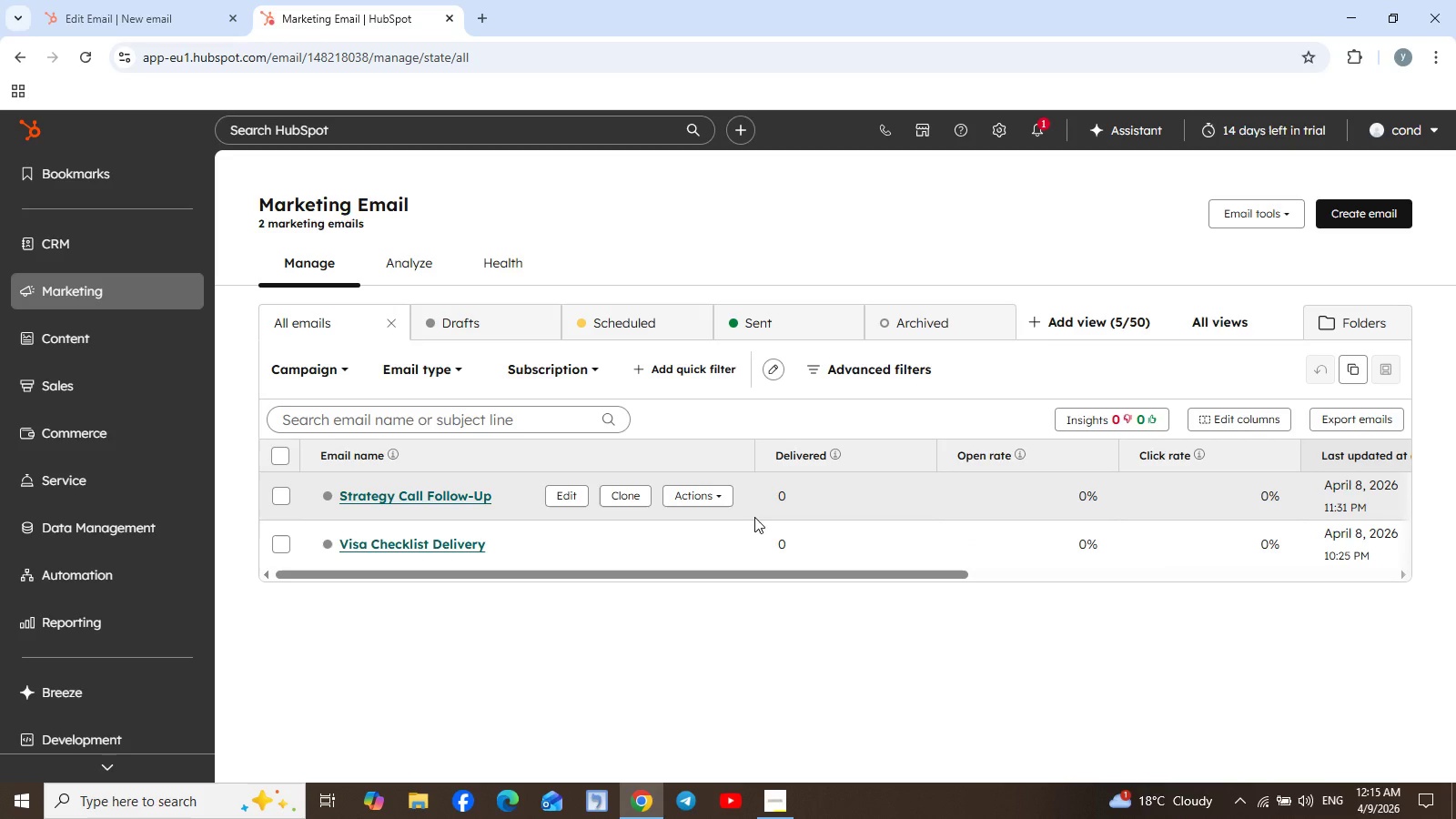 
left_click([1351, 218])
 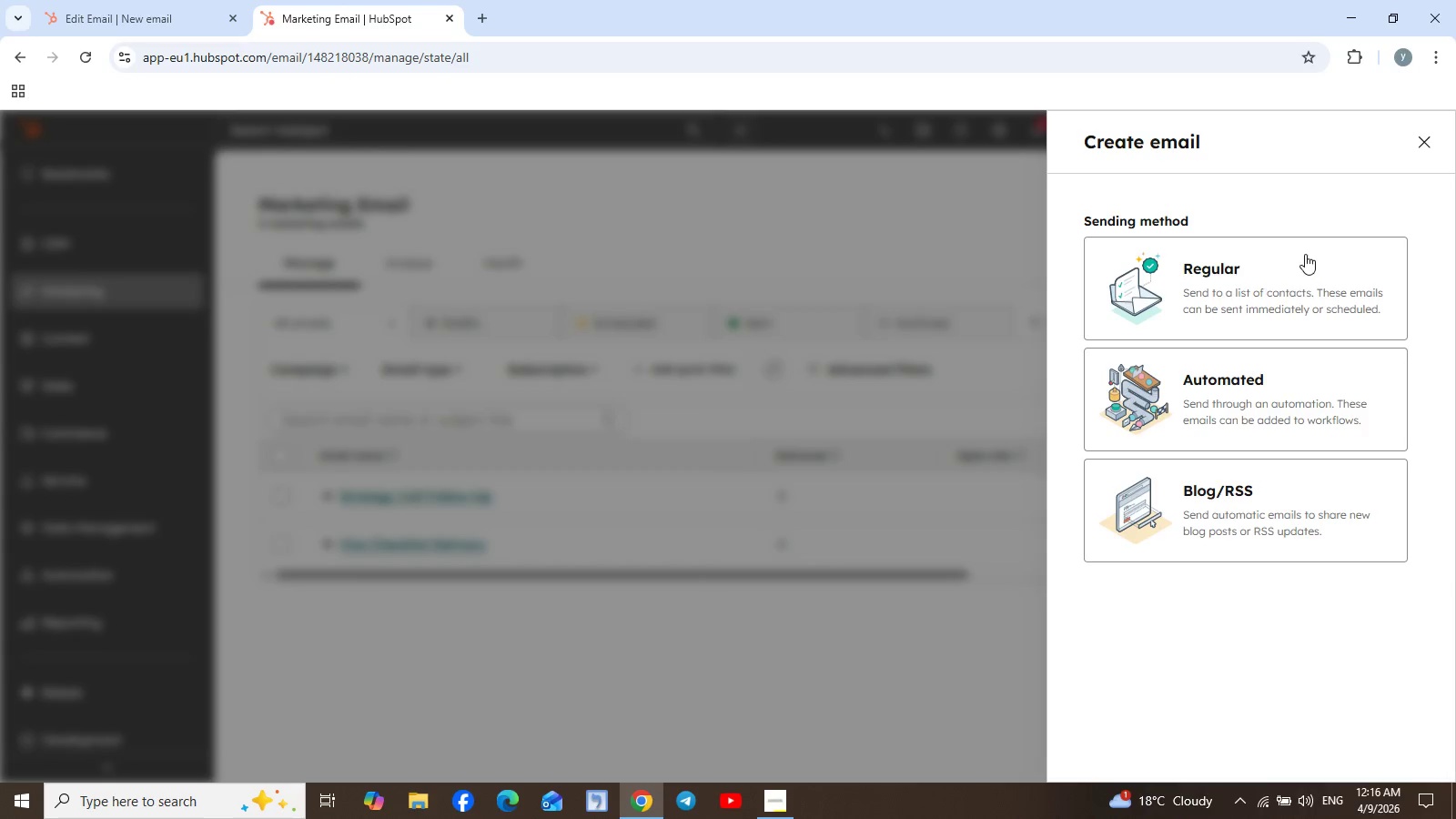 
left_click([1260, 280])
 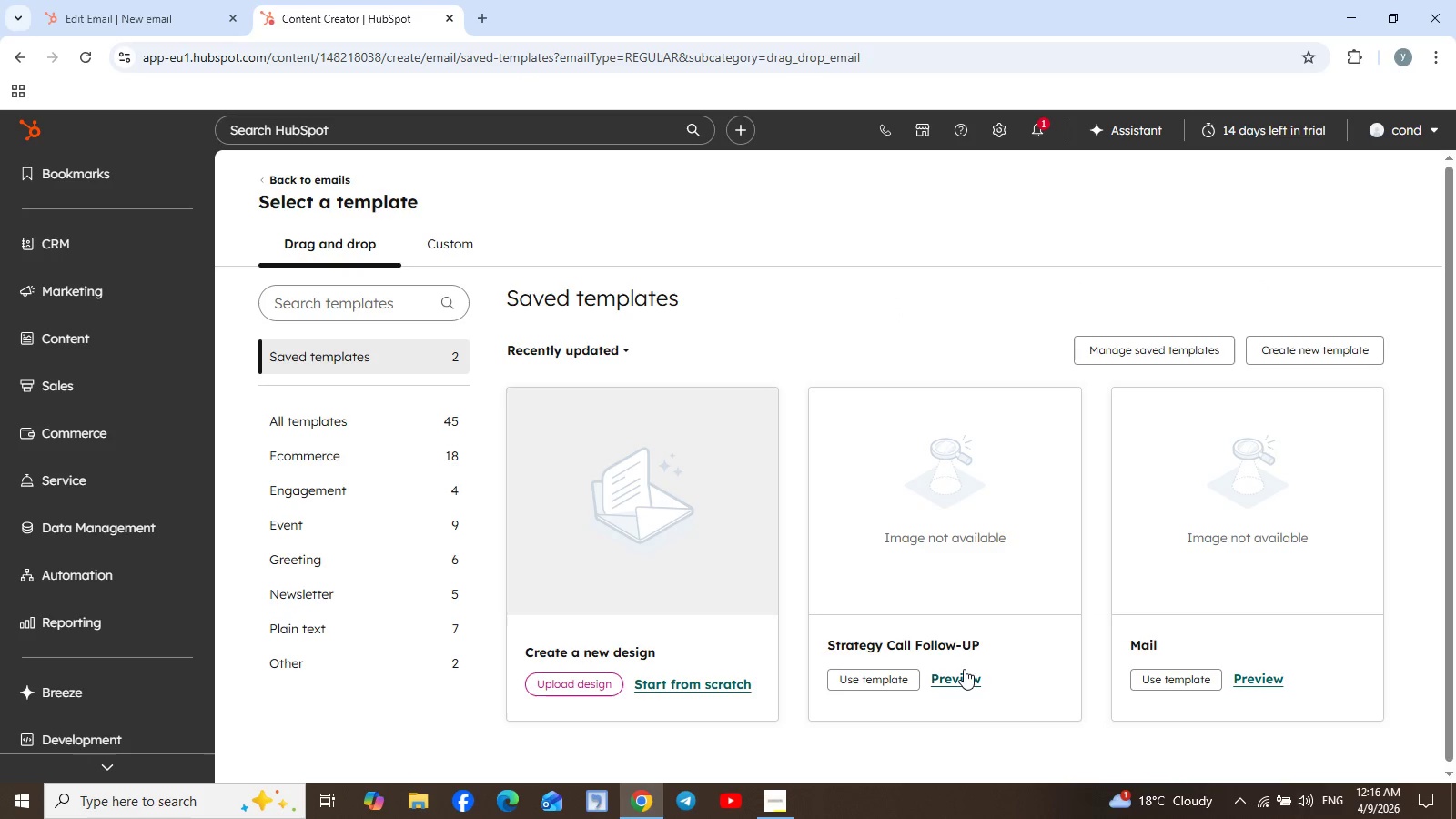 
wait(5.59)
 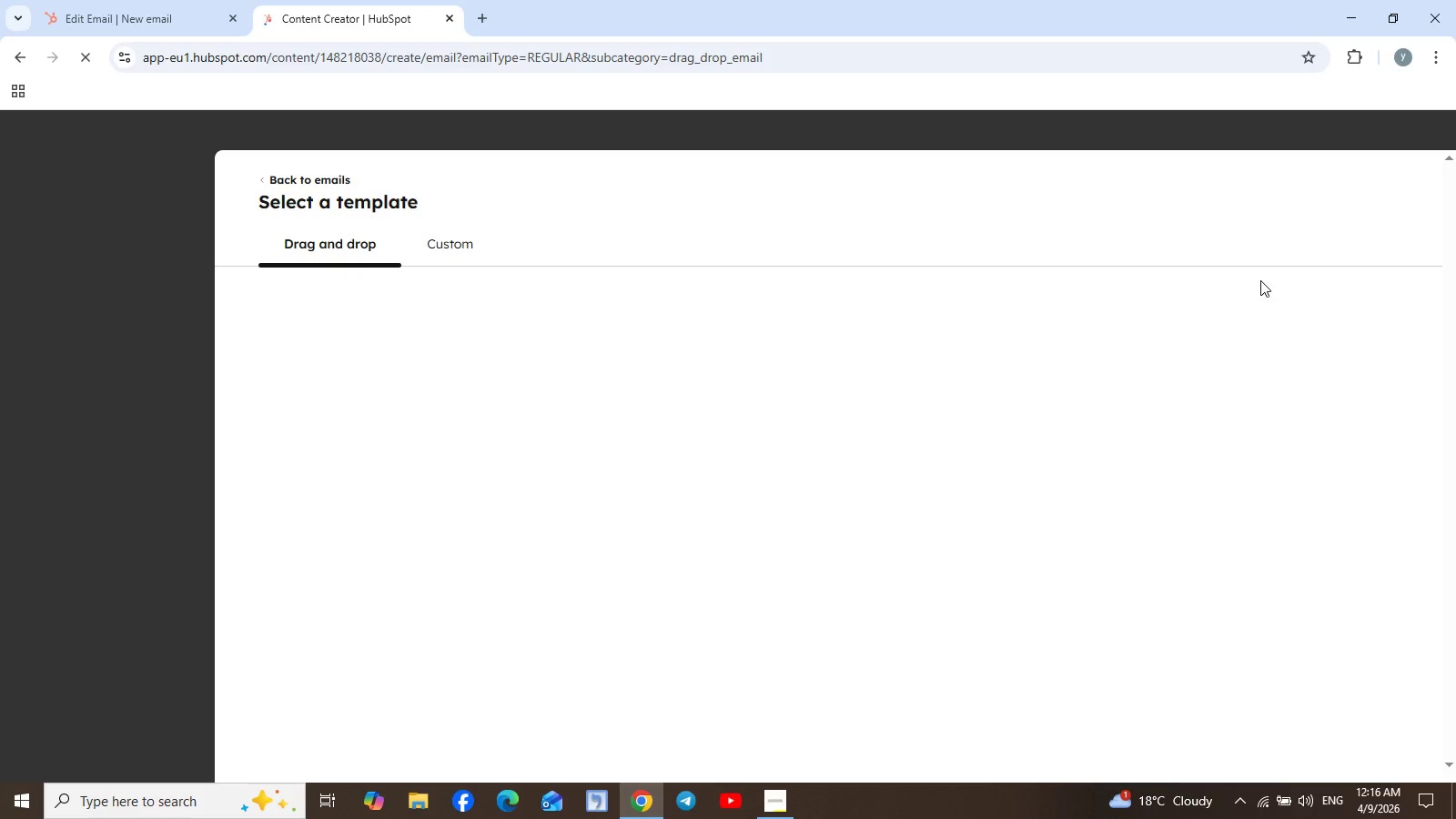 
left_click([960, 678])
 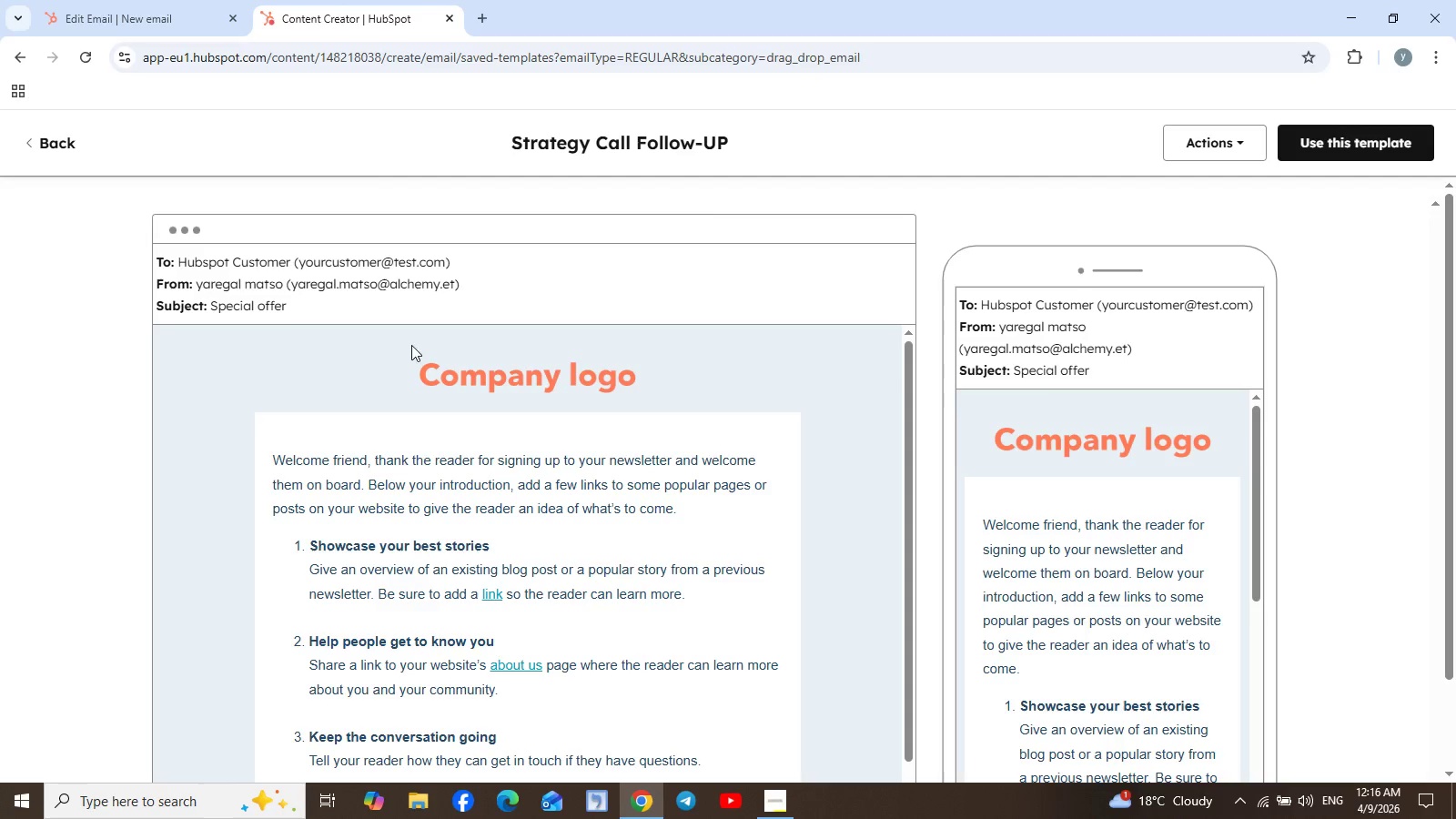 
wait(10.78)
 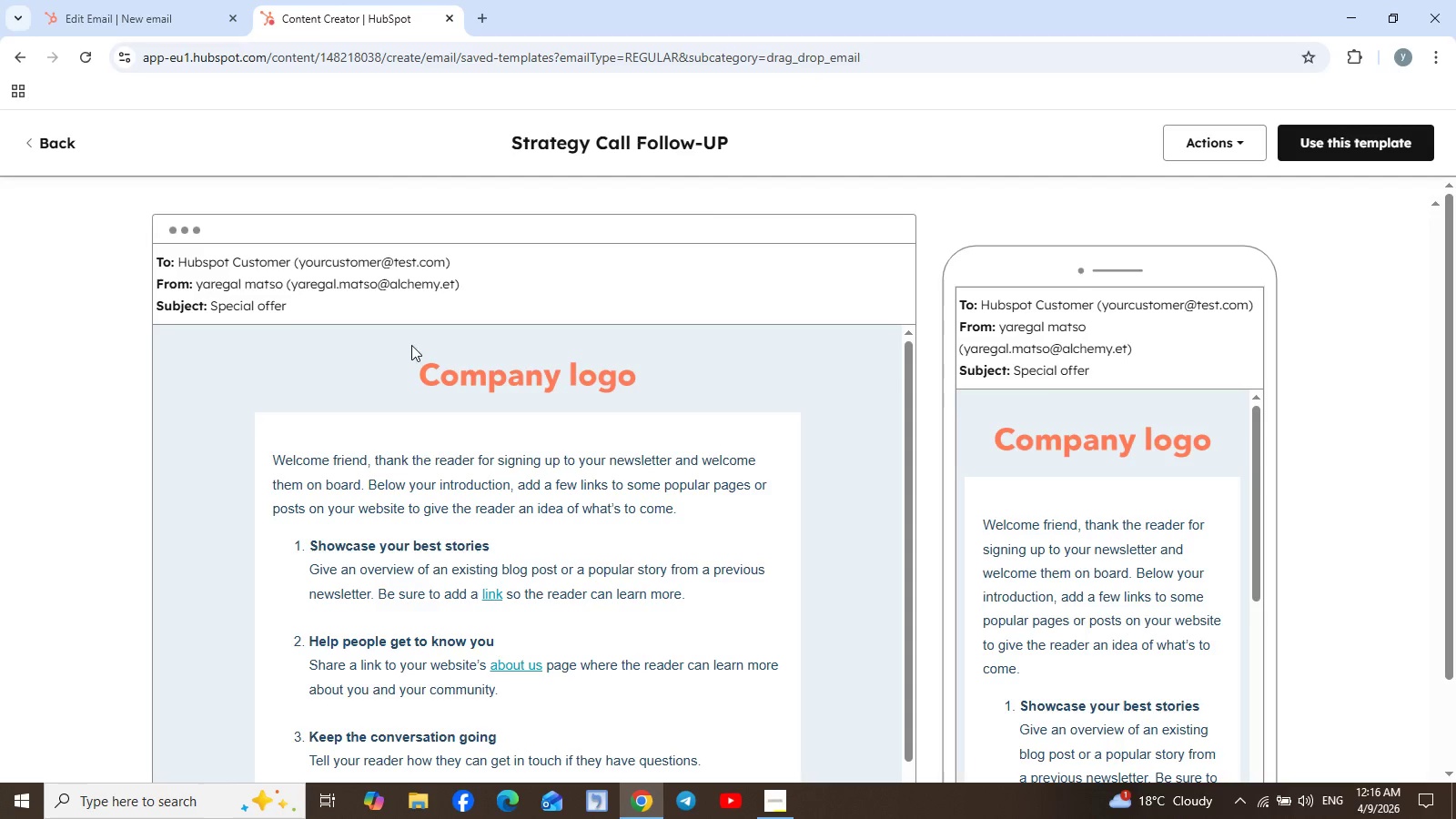 
scroll: coordinate [792, 314], scroll_direction: up, amount: 3.0
 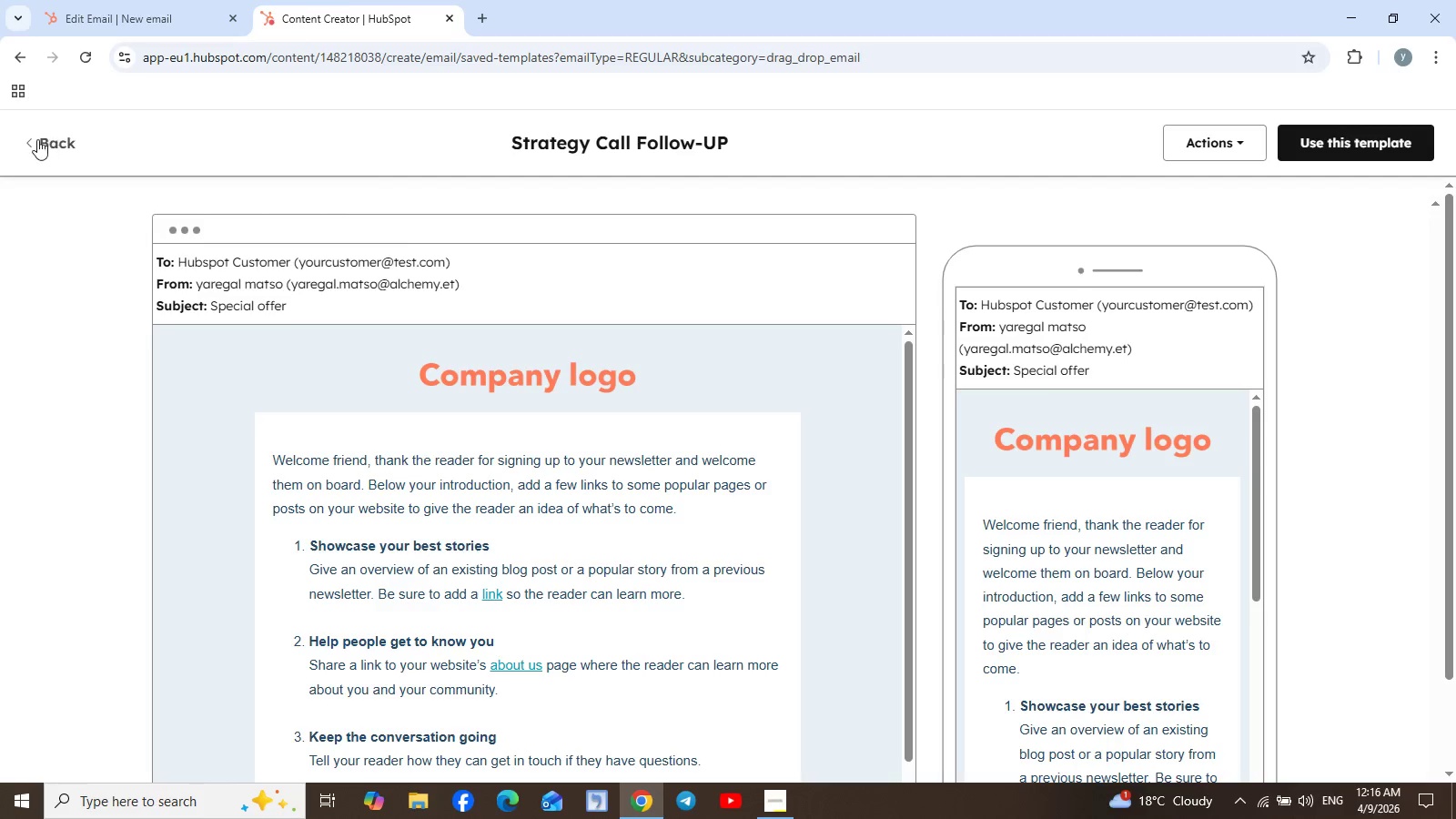 
left_click([29, 139])
 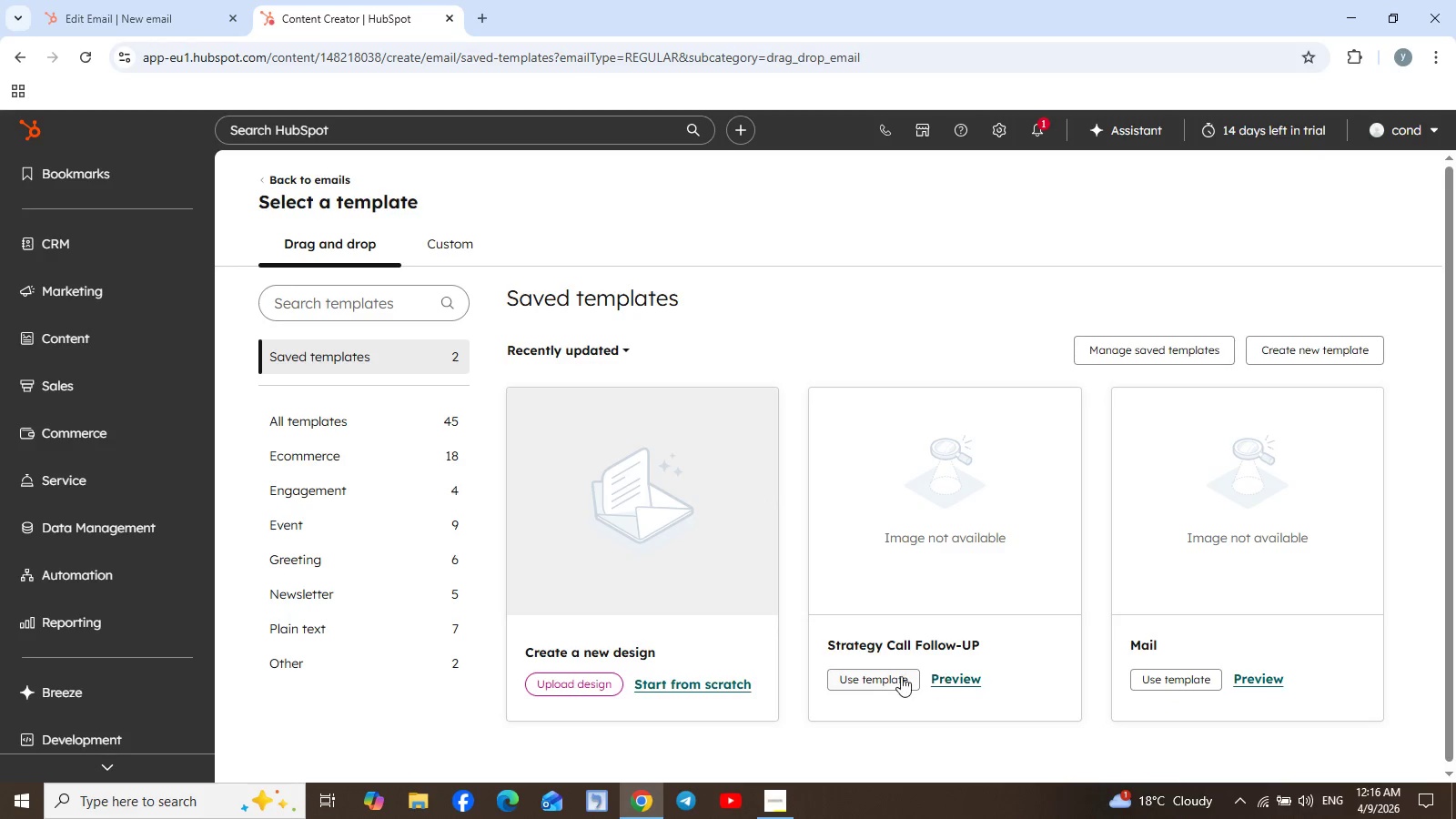 
left_click([881, 678])
 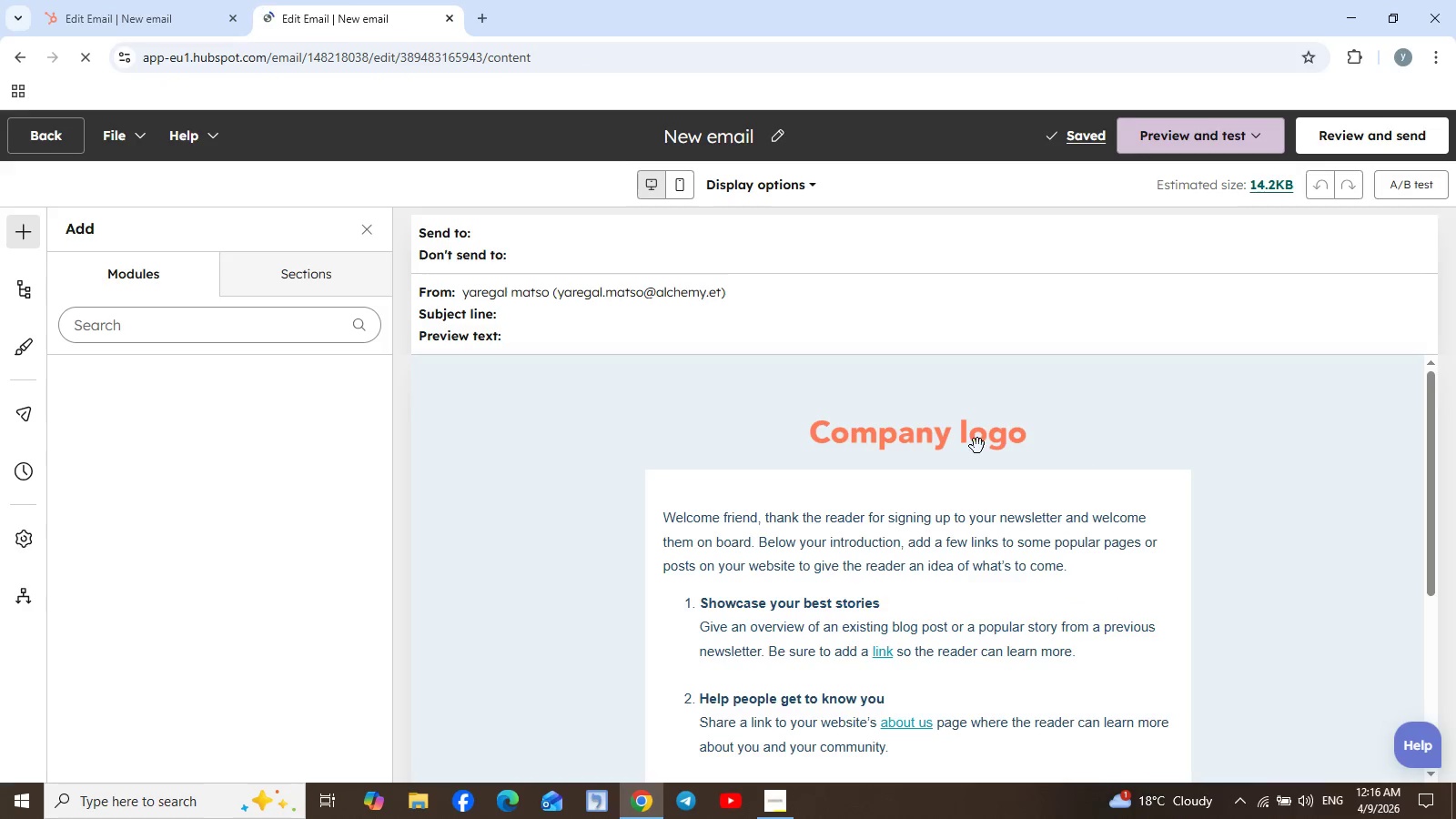 
wait(7.69)
 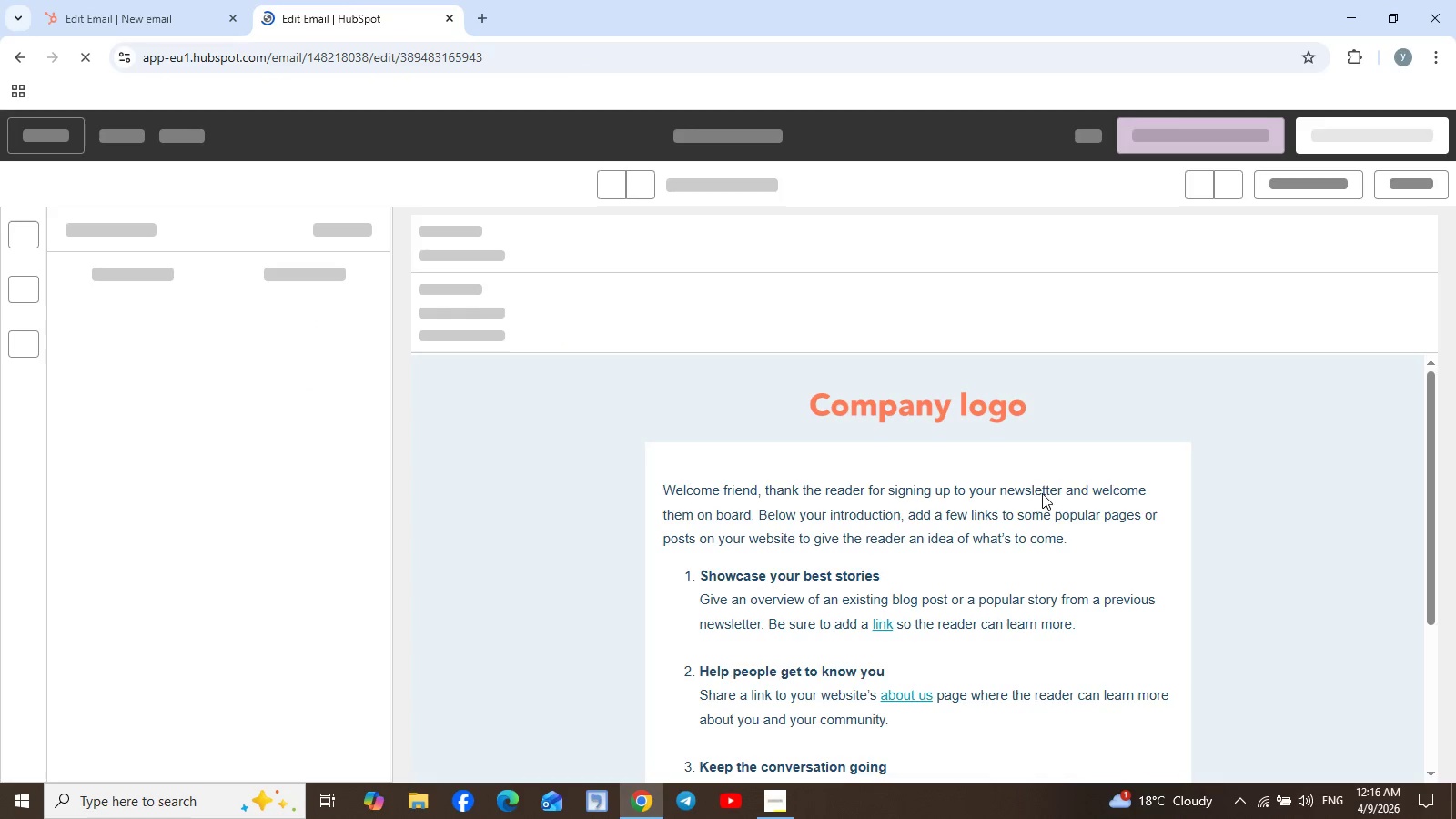 
left_click([495, 217])
 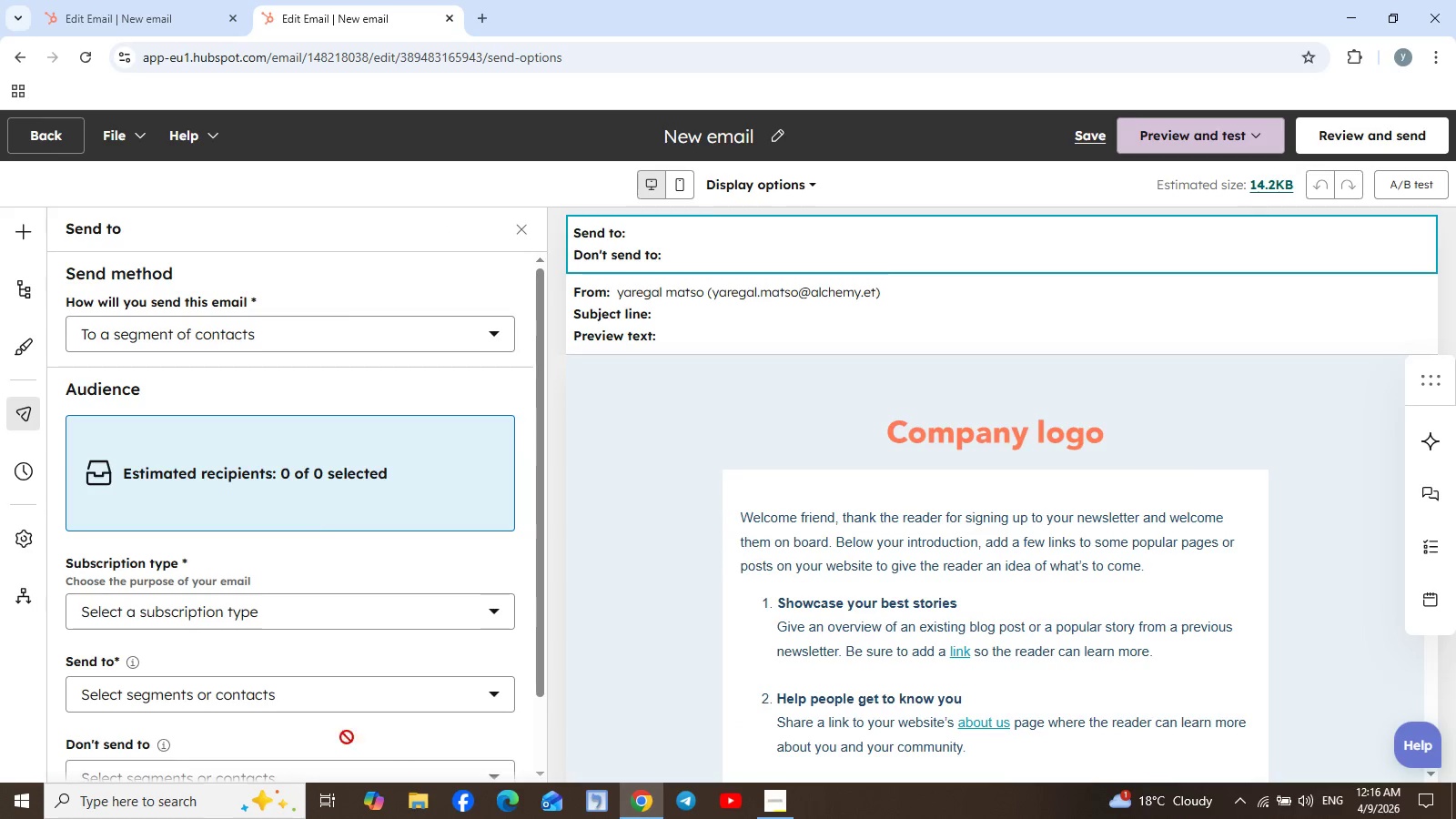 
left_click([429, 693])
 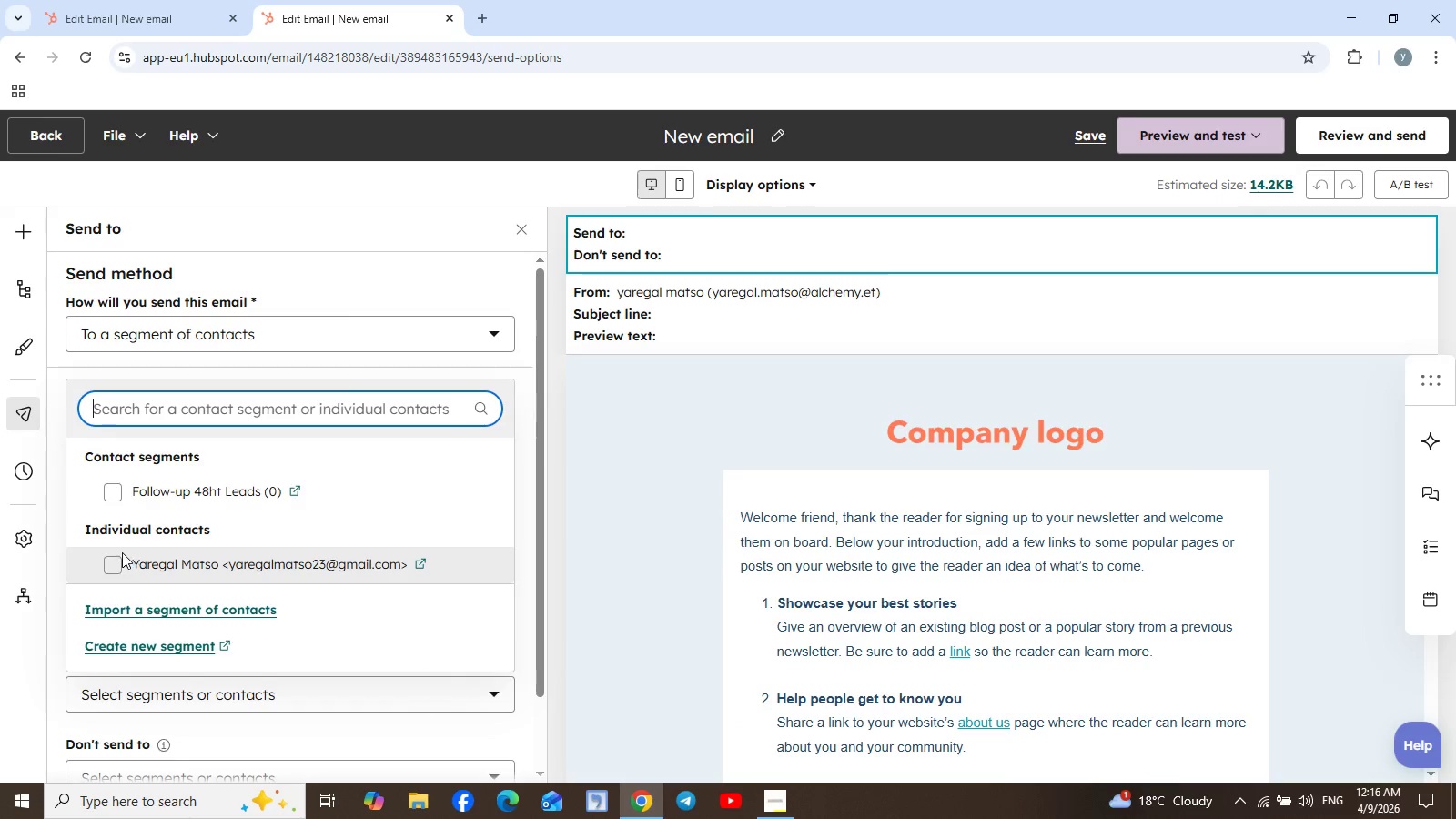 
left_click([111, 564])
 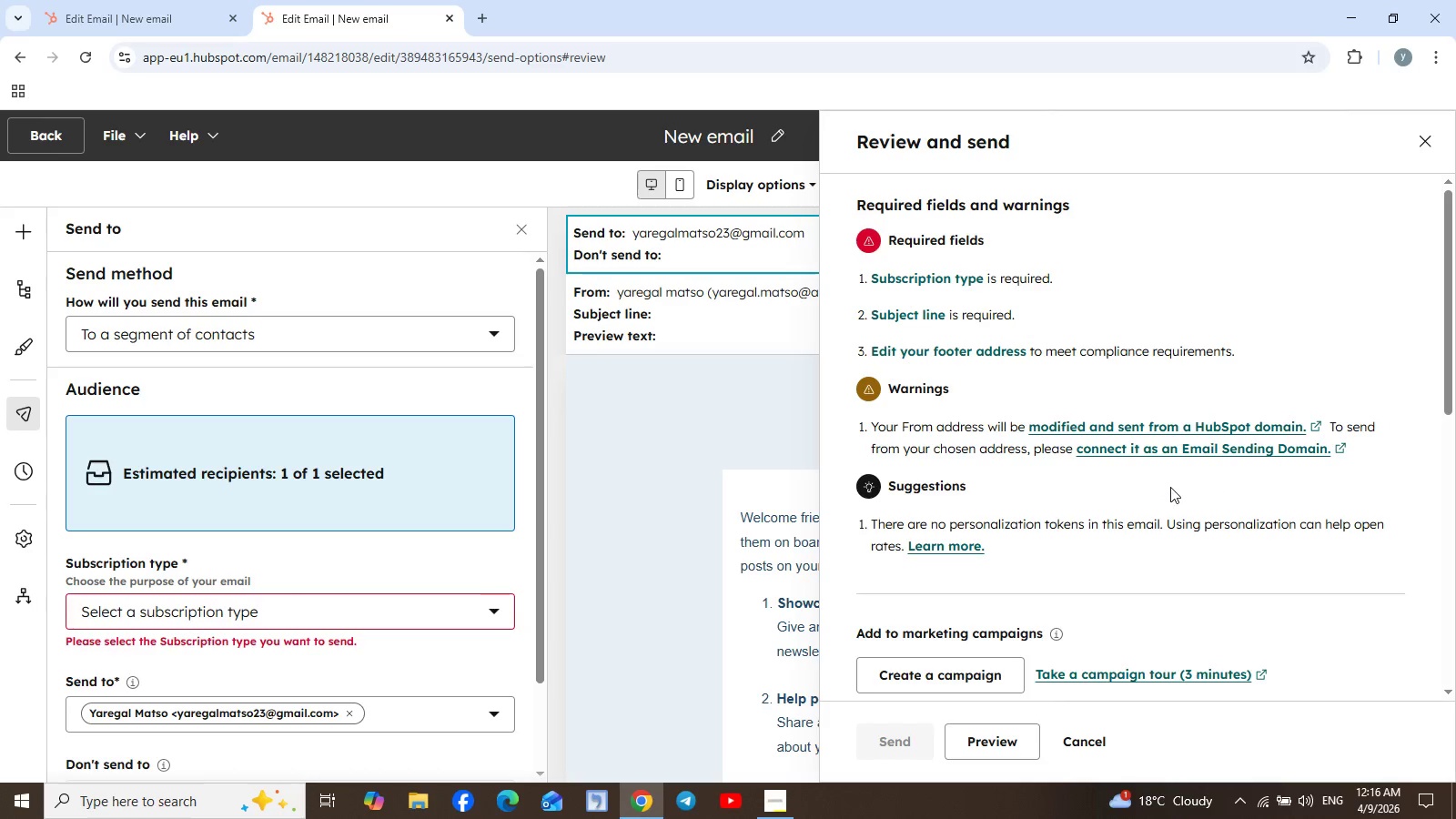 
wait(23.56)
 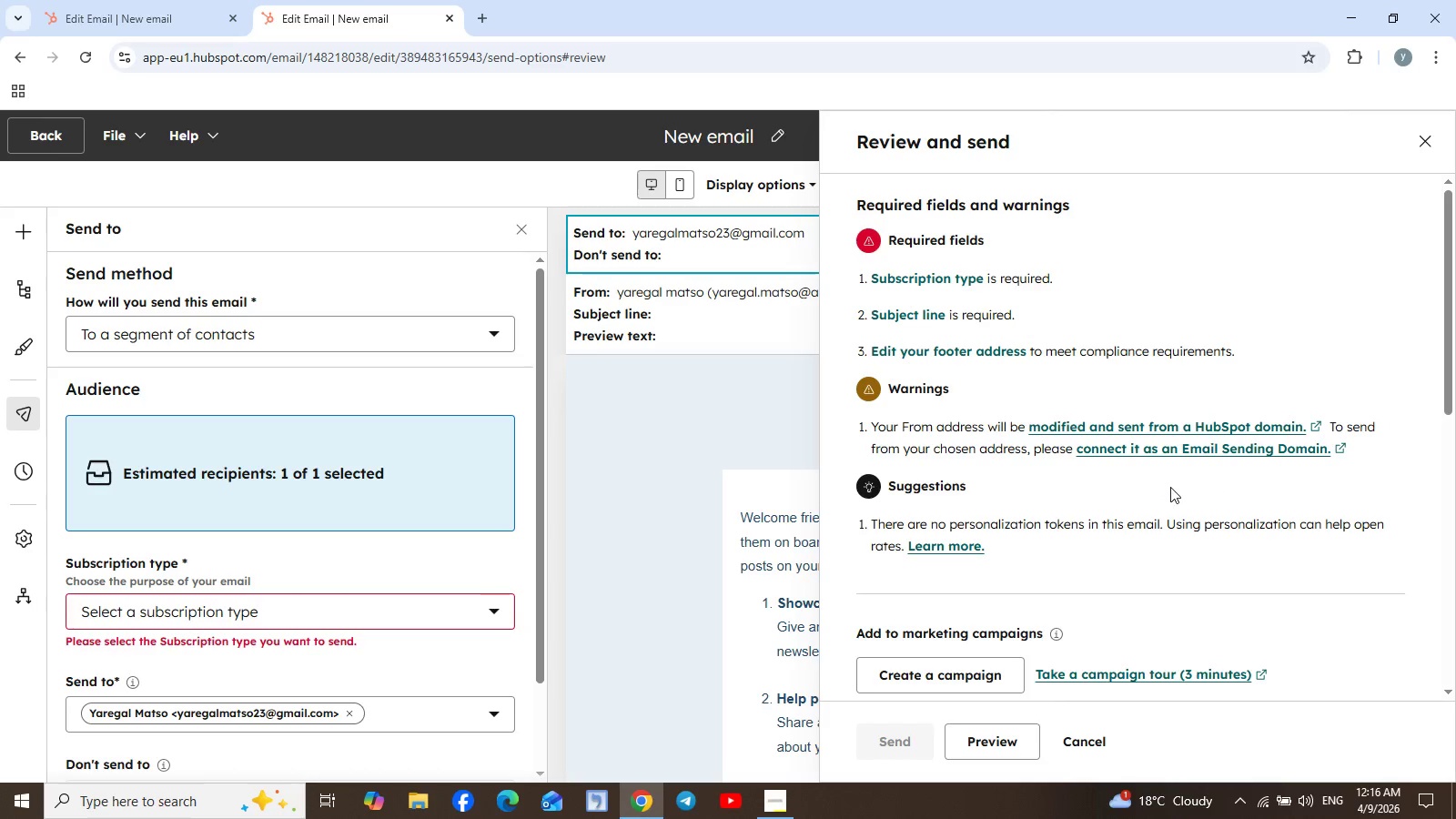 
scroll: coordinate [1185, 450], scroll_direction: down, amount: 7.0
 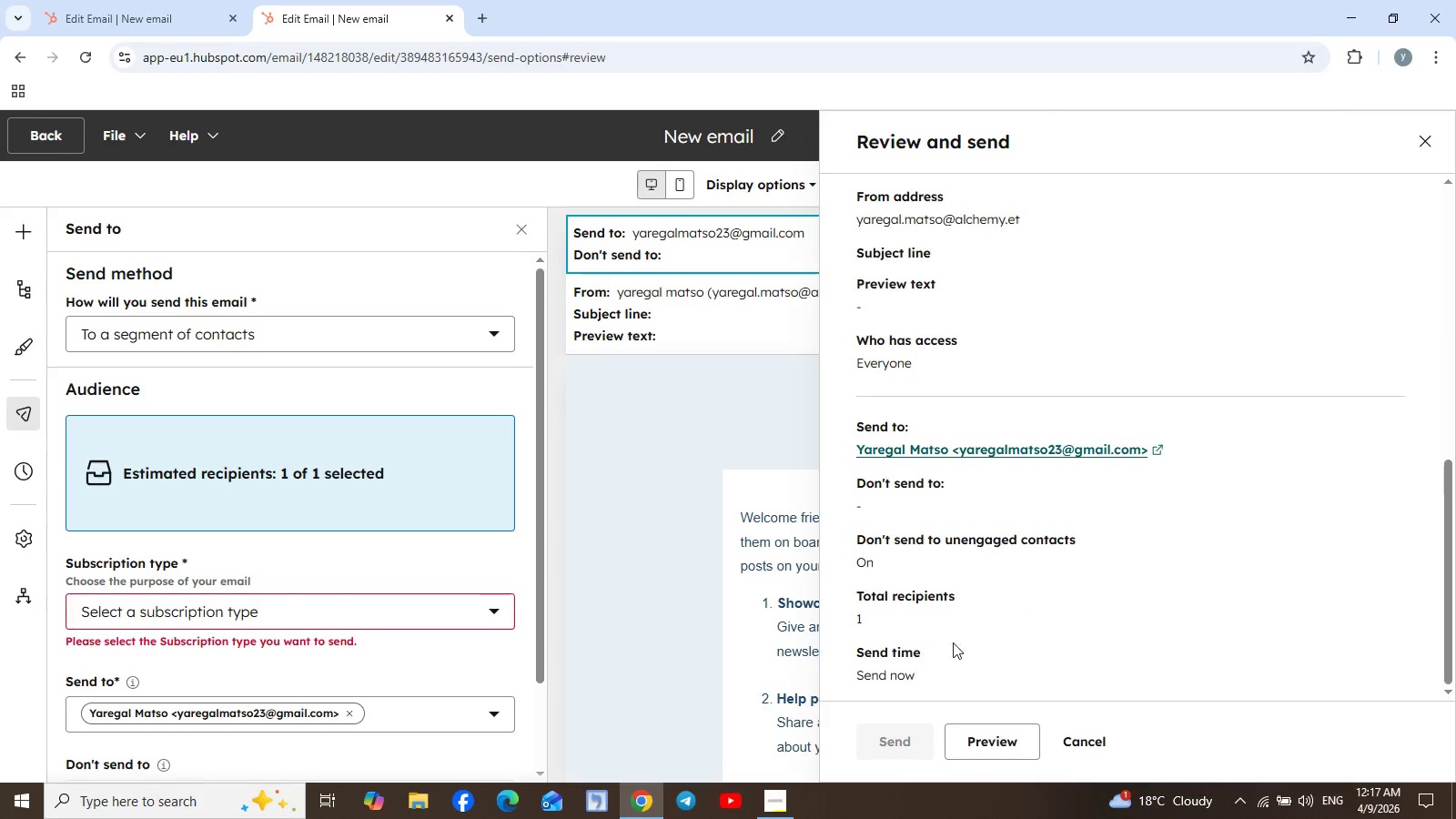 
mouse_move([927, 743])
 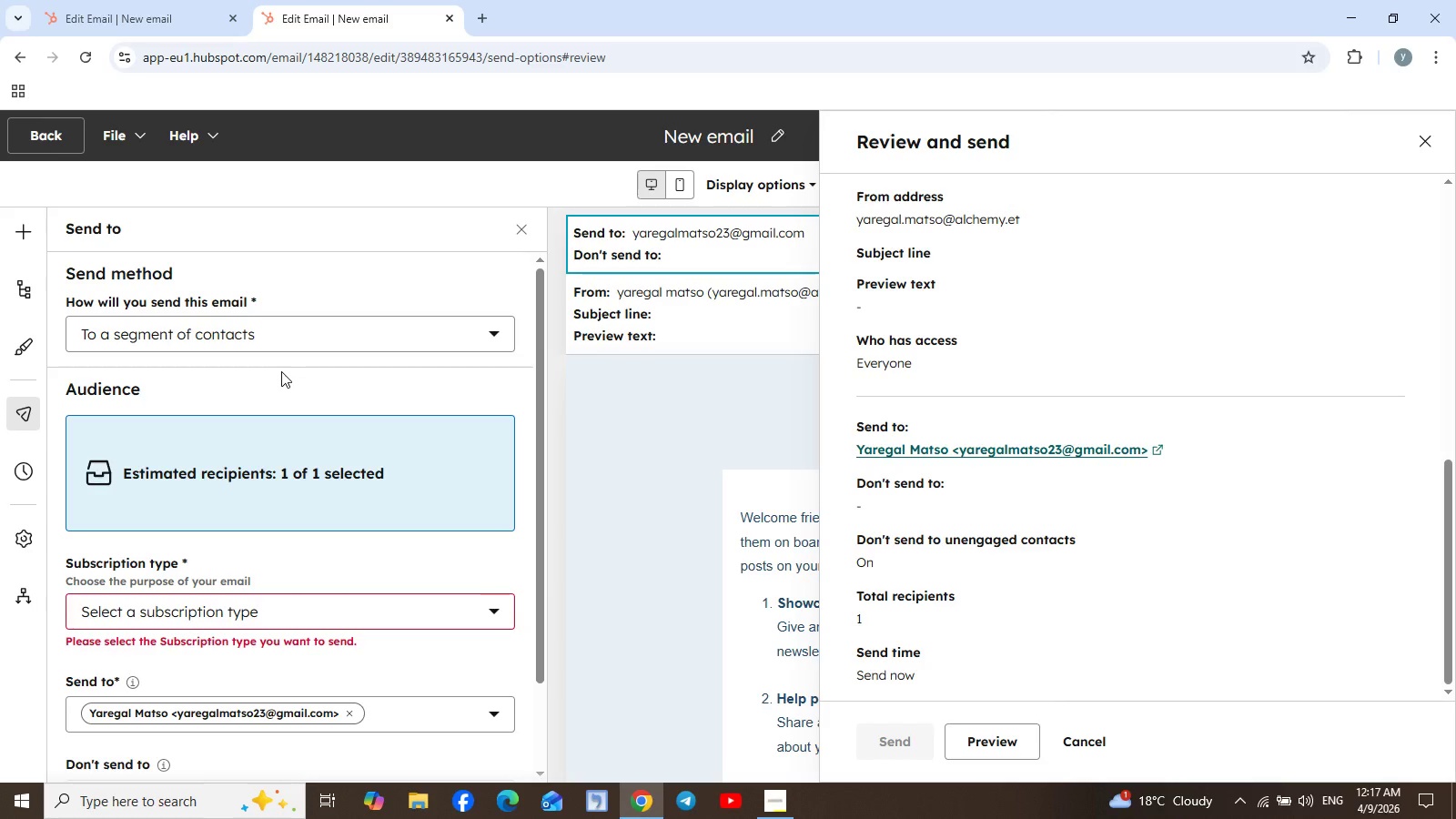 
wait(31.62)
 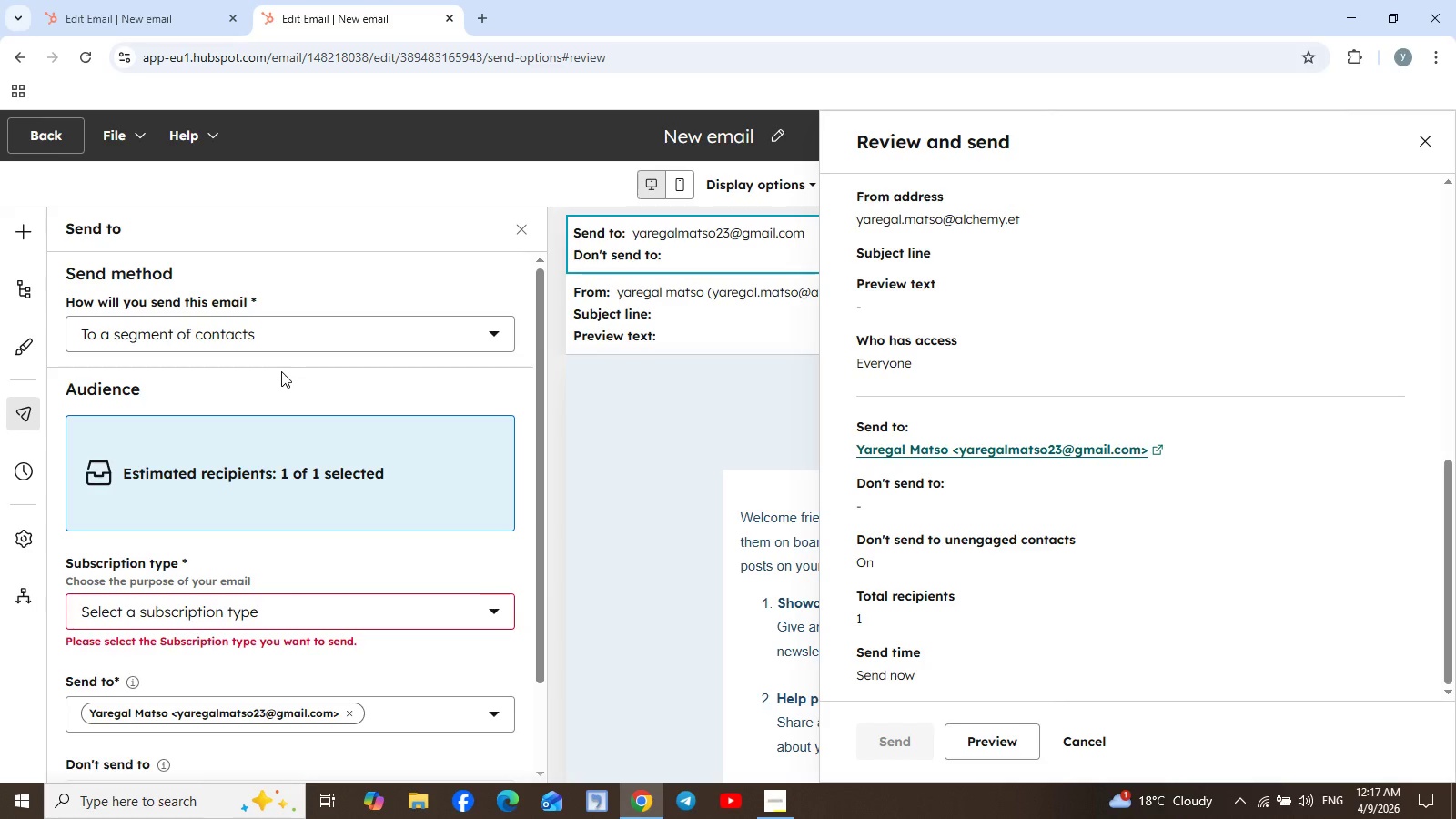 
left_click([33, 137])
 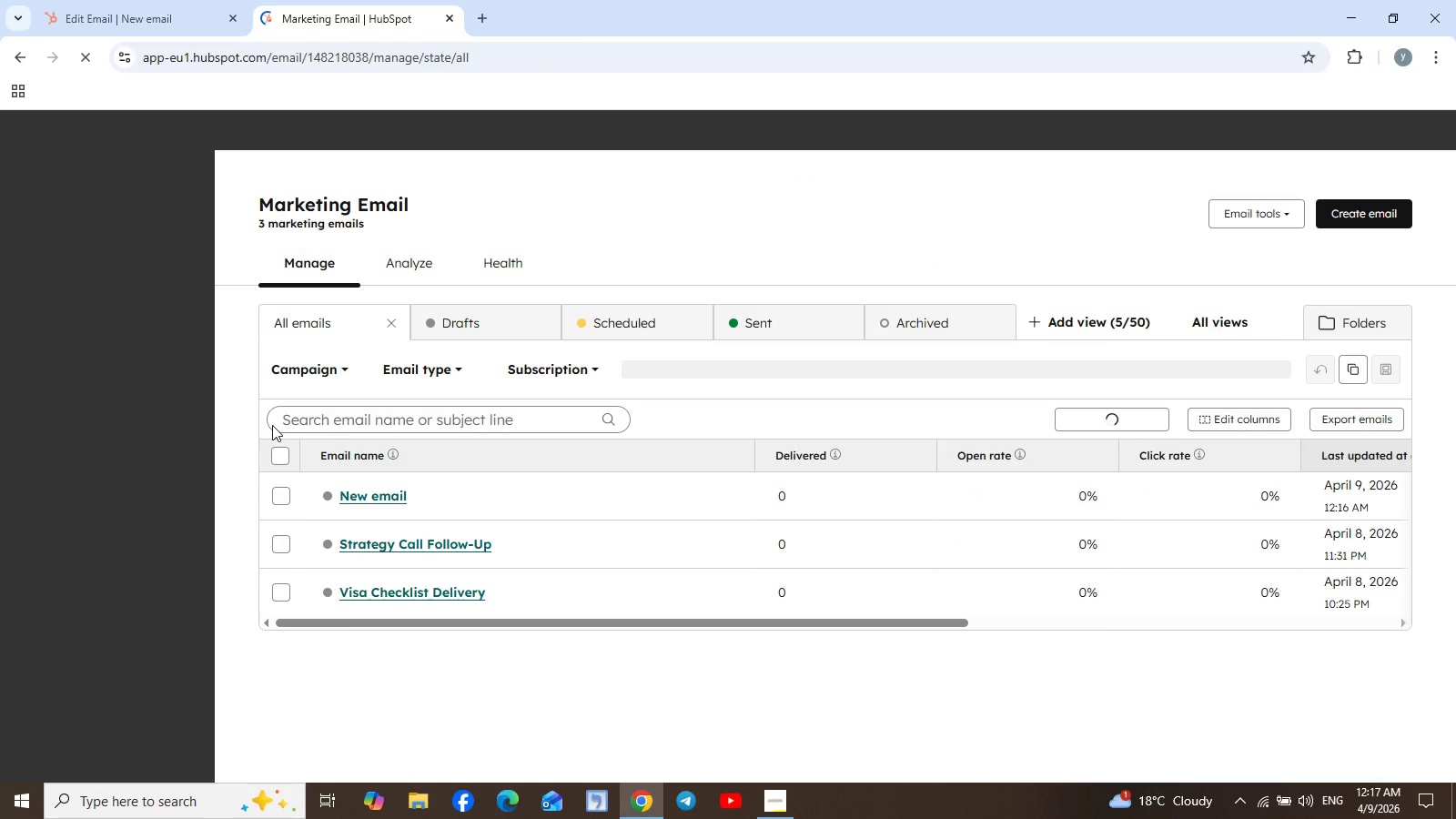 
wait(7.67)
 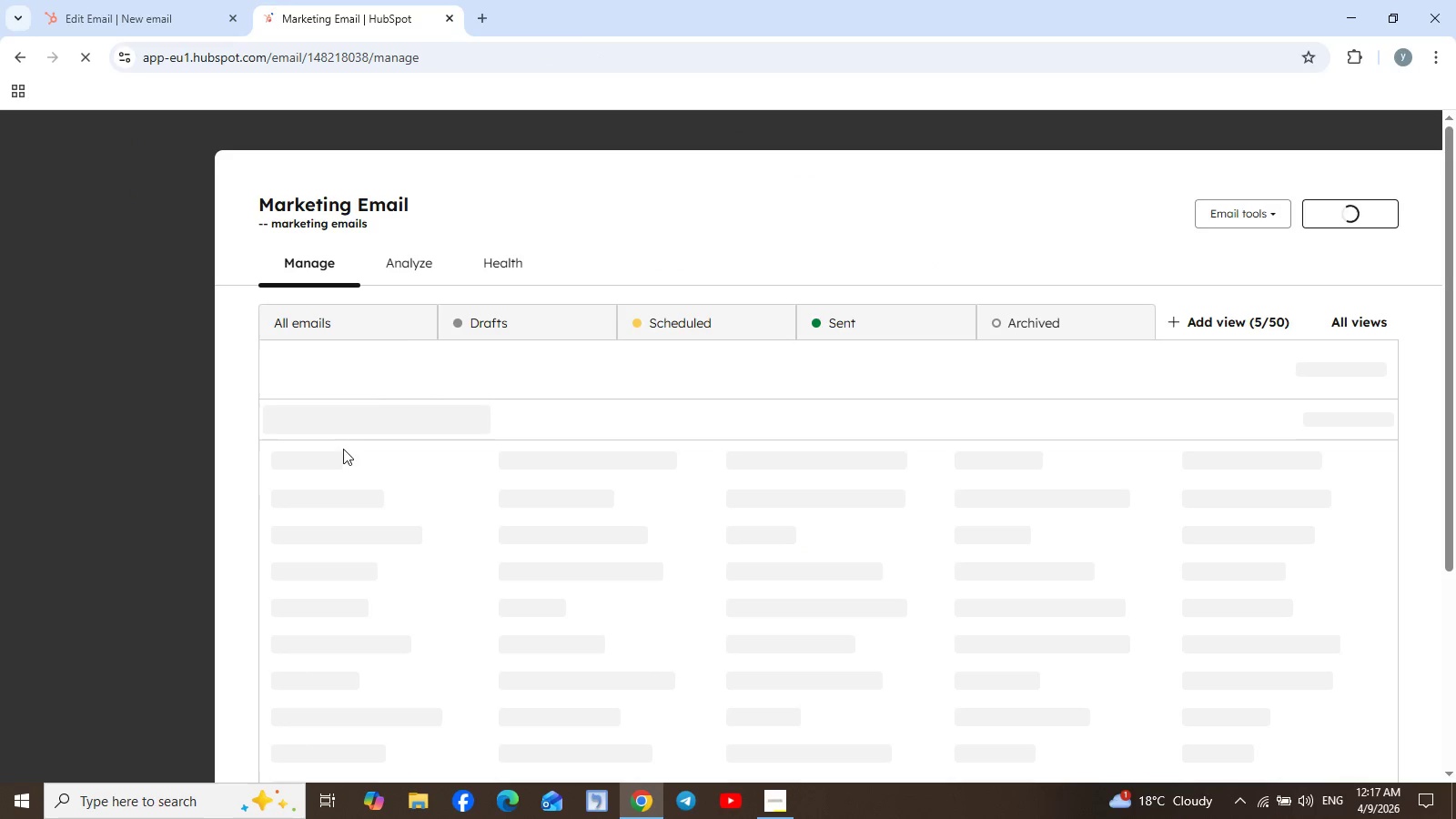 
left_click([167, 295])
 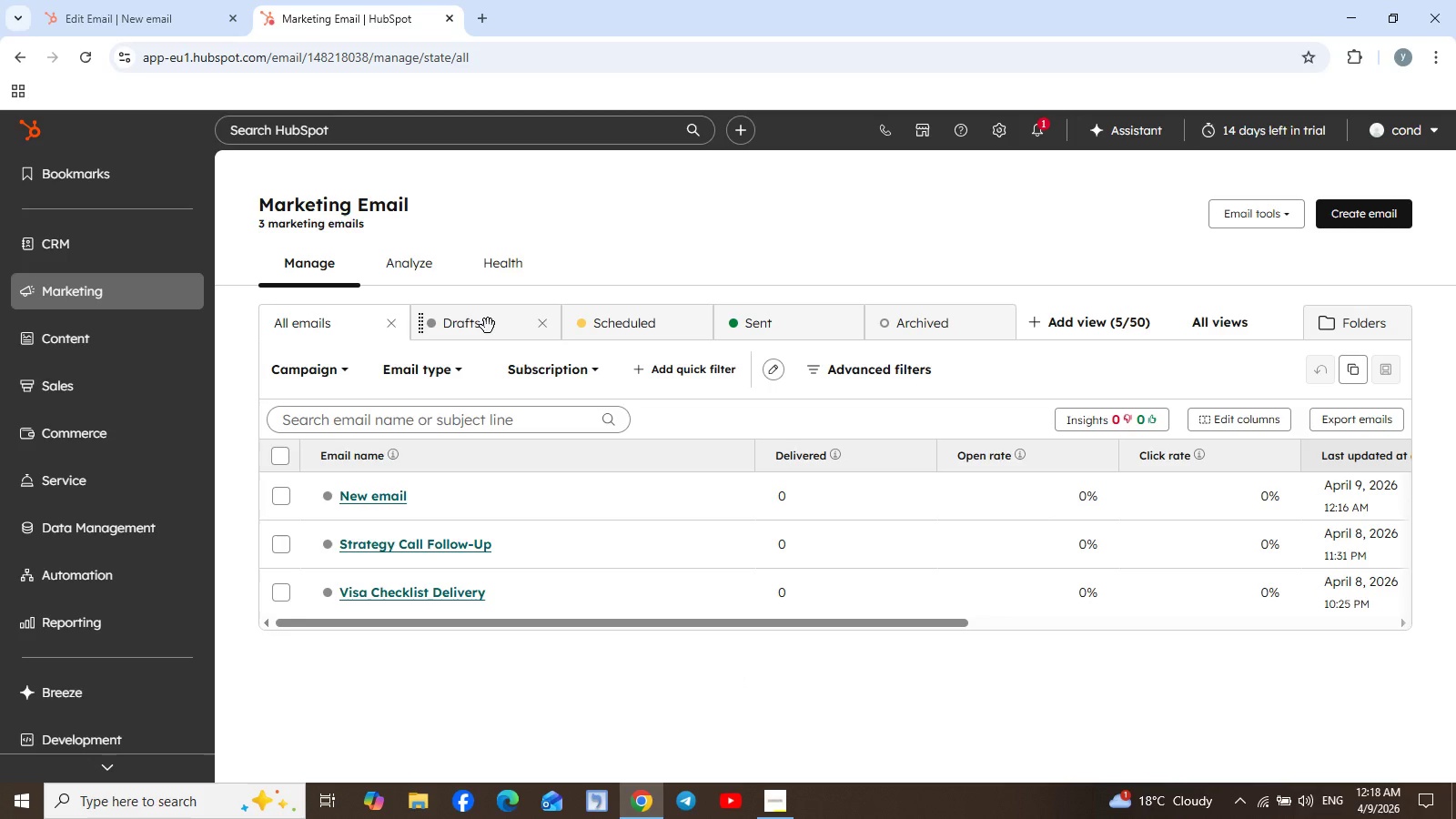 
wait(14.2)
 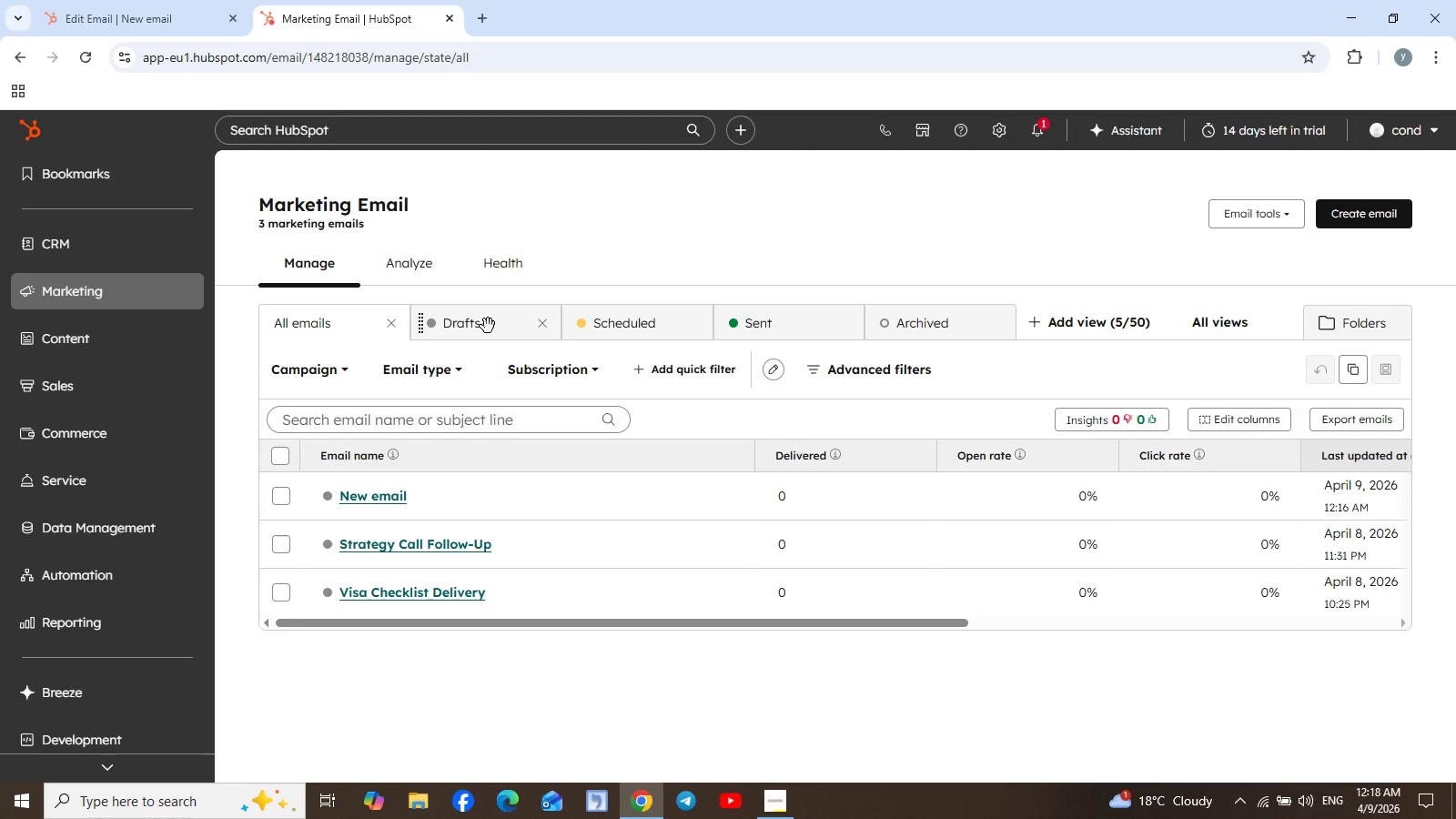 
left_click([1286, 218])
 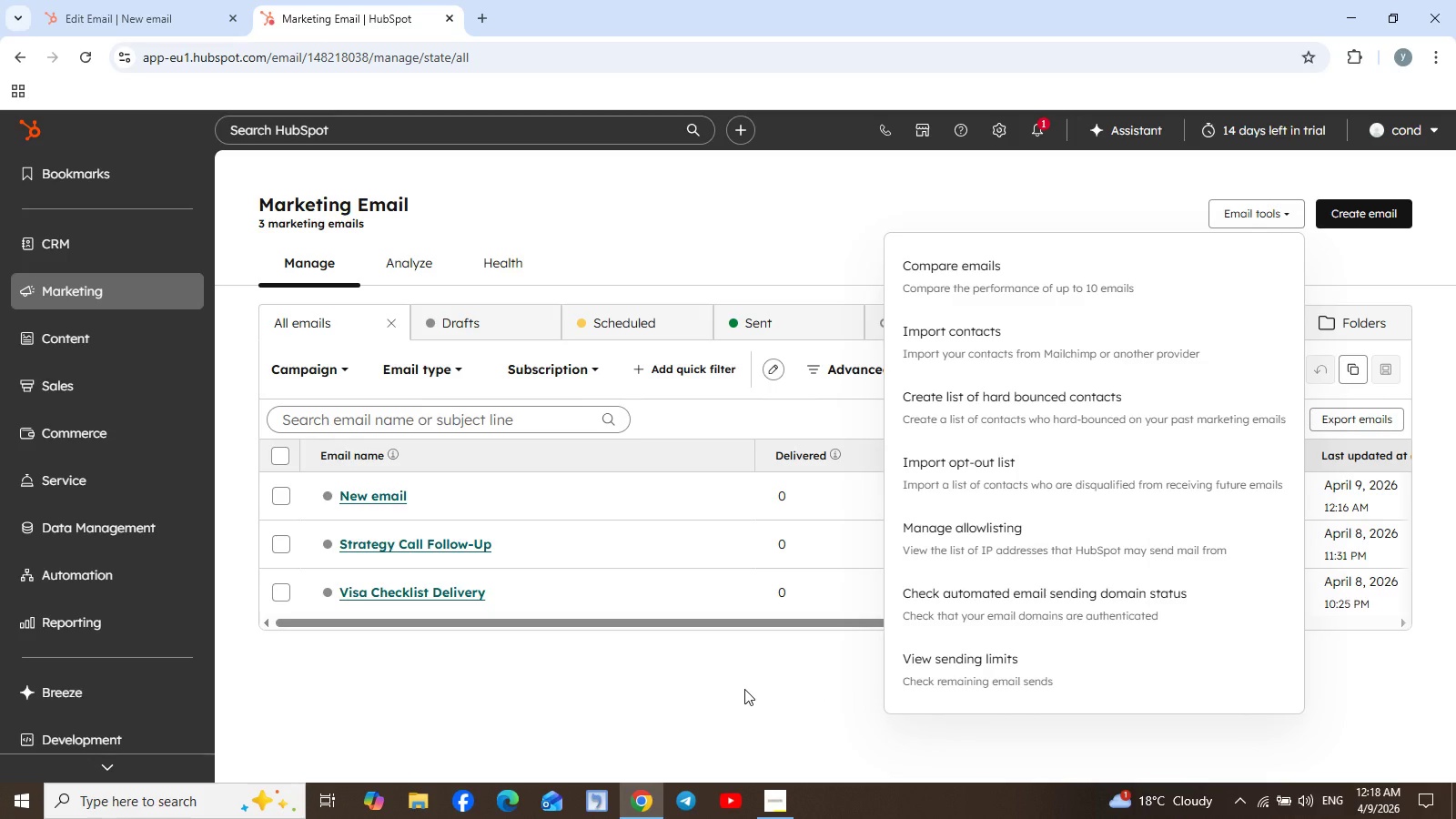 
wait(10.34)
 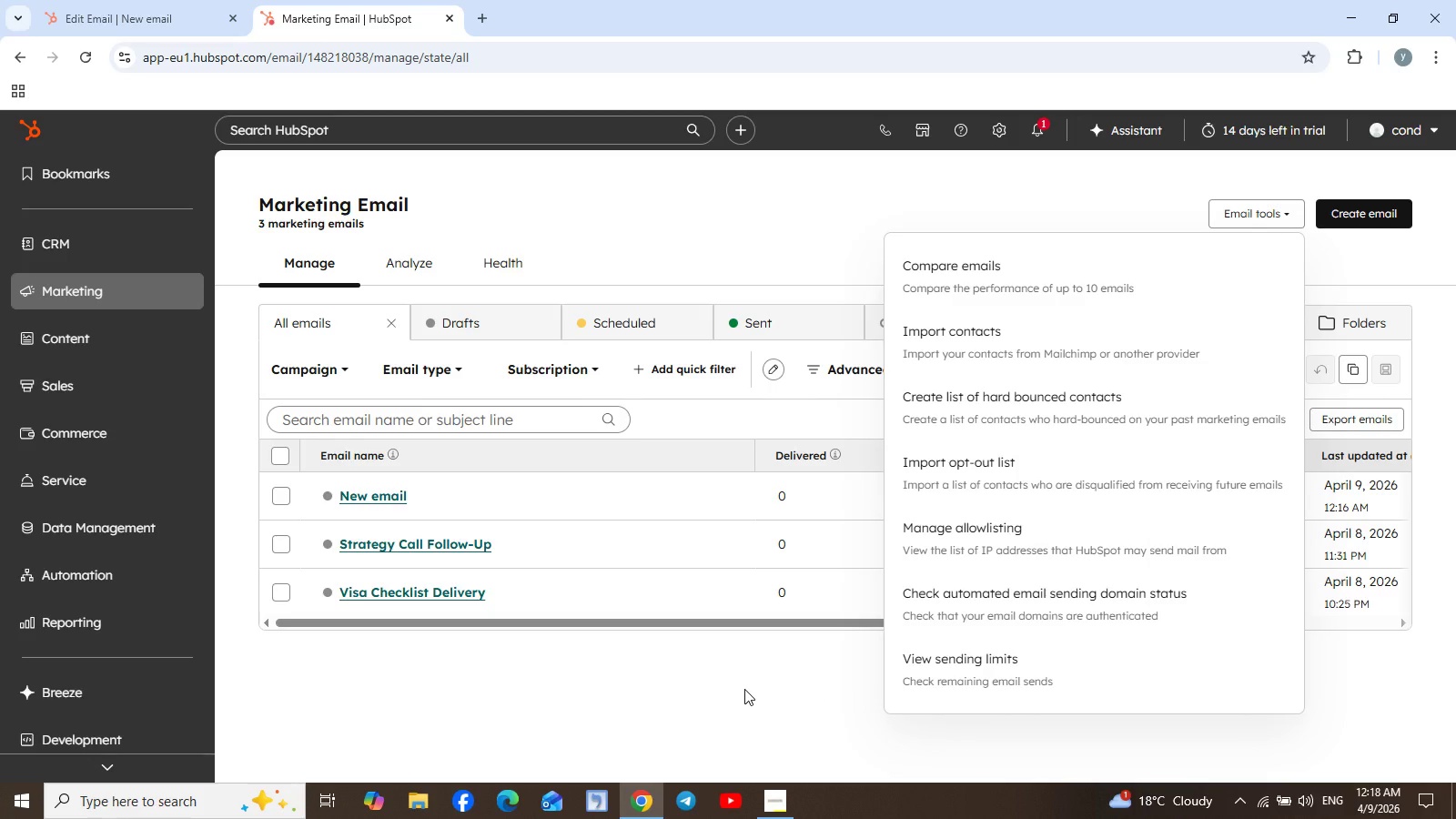 
left_click([744, 689])
 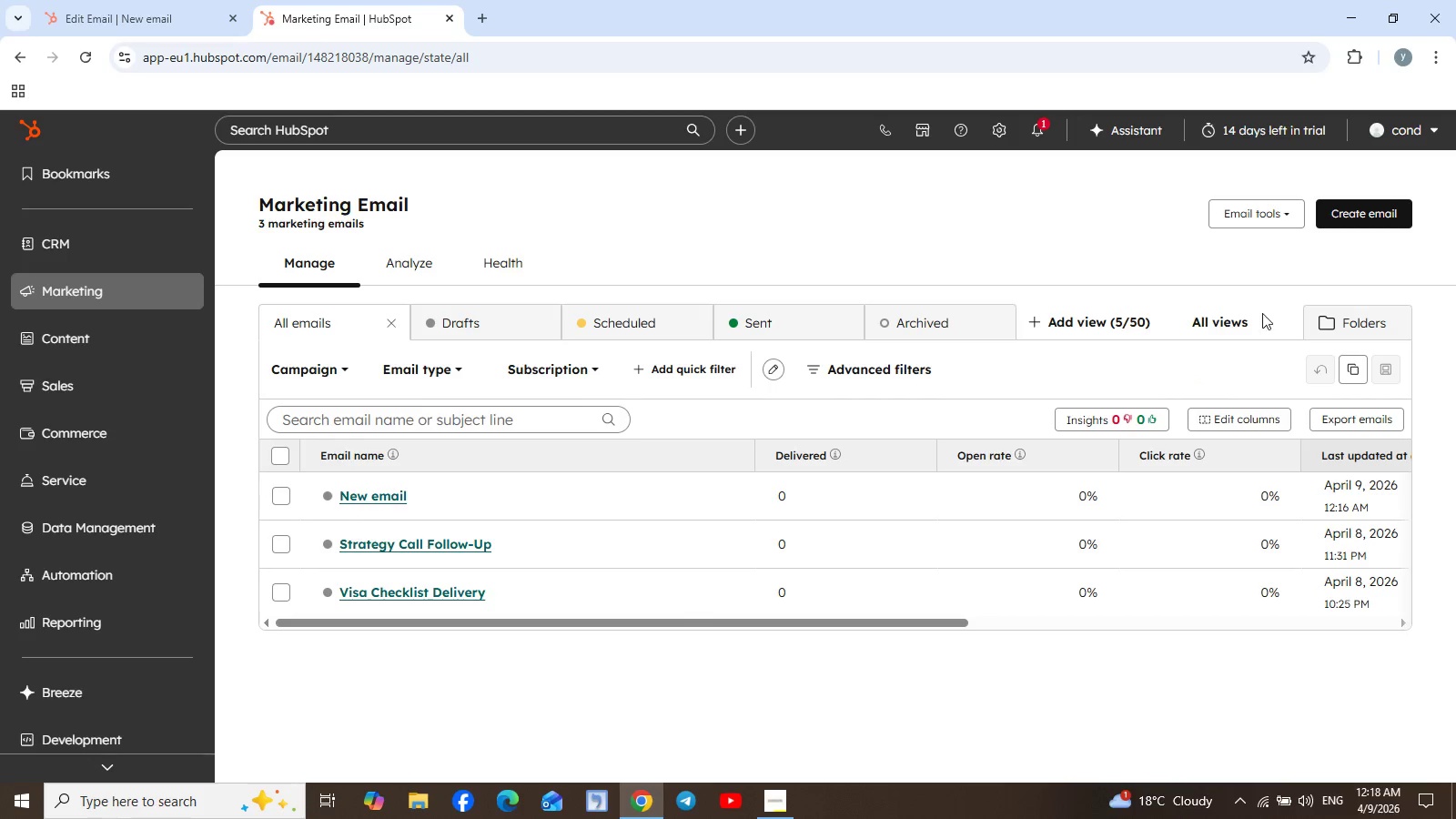 
wait(6.39)
 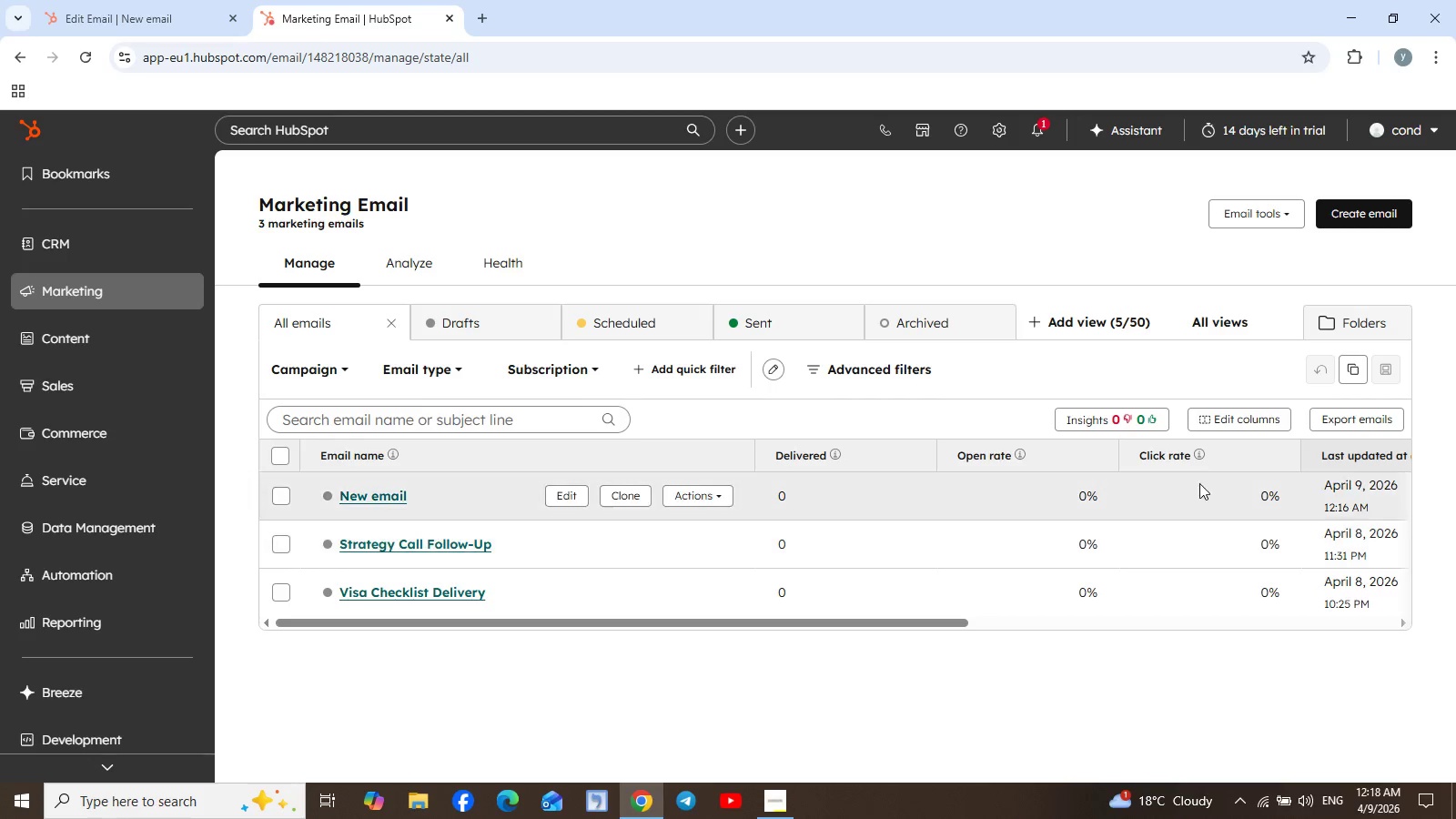 
left_click([768, 322])
 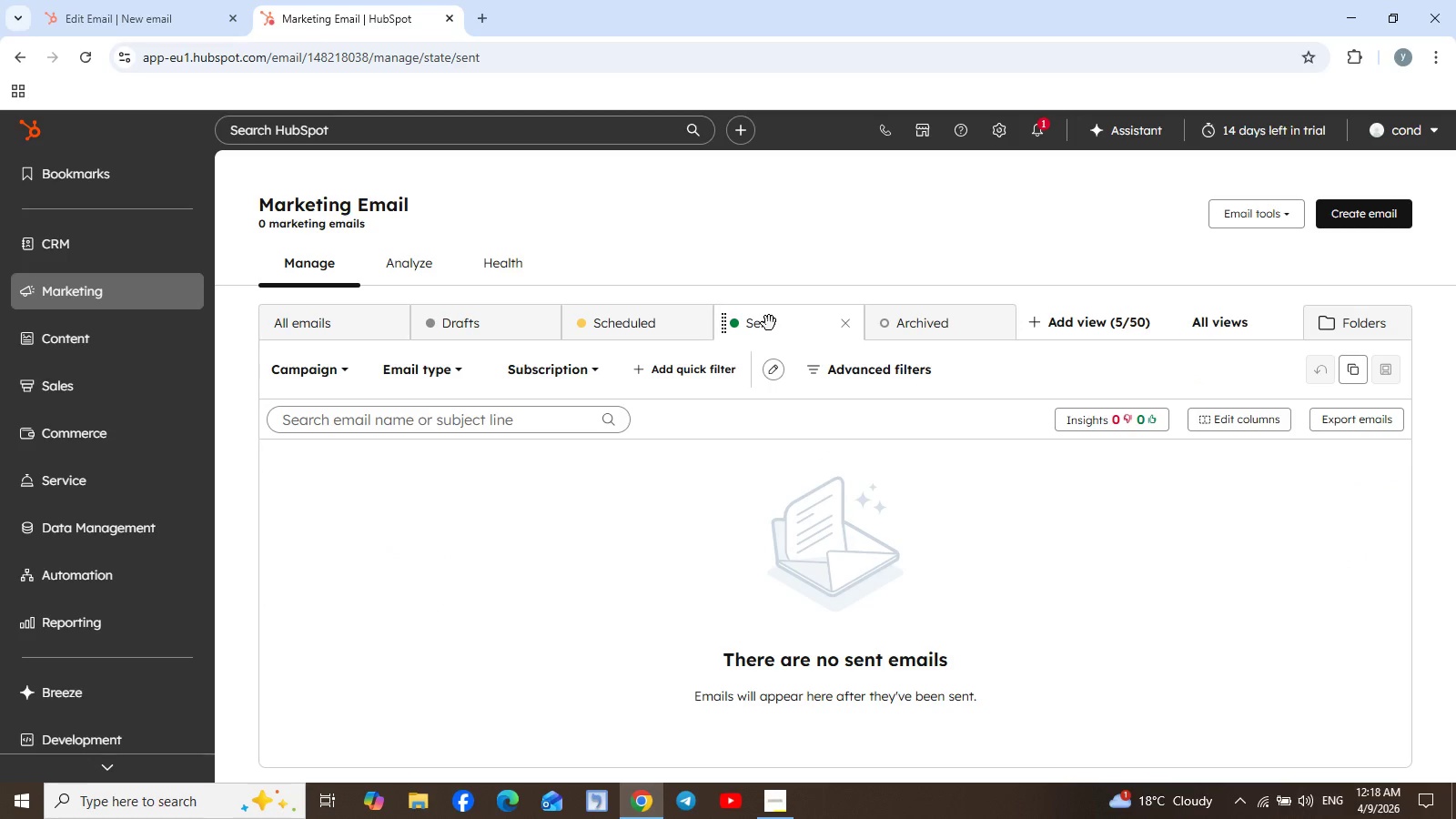 
left_click([653, 329])
 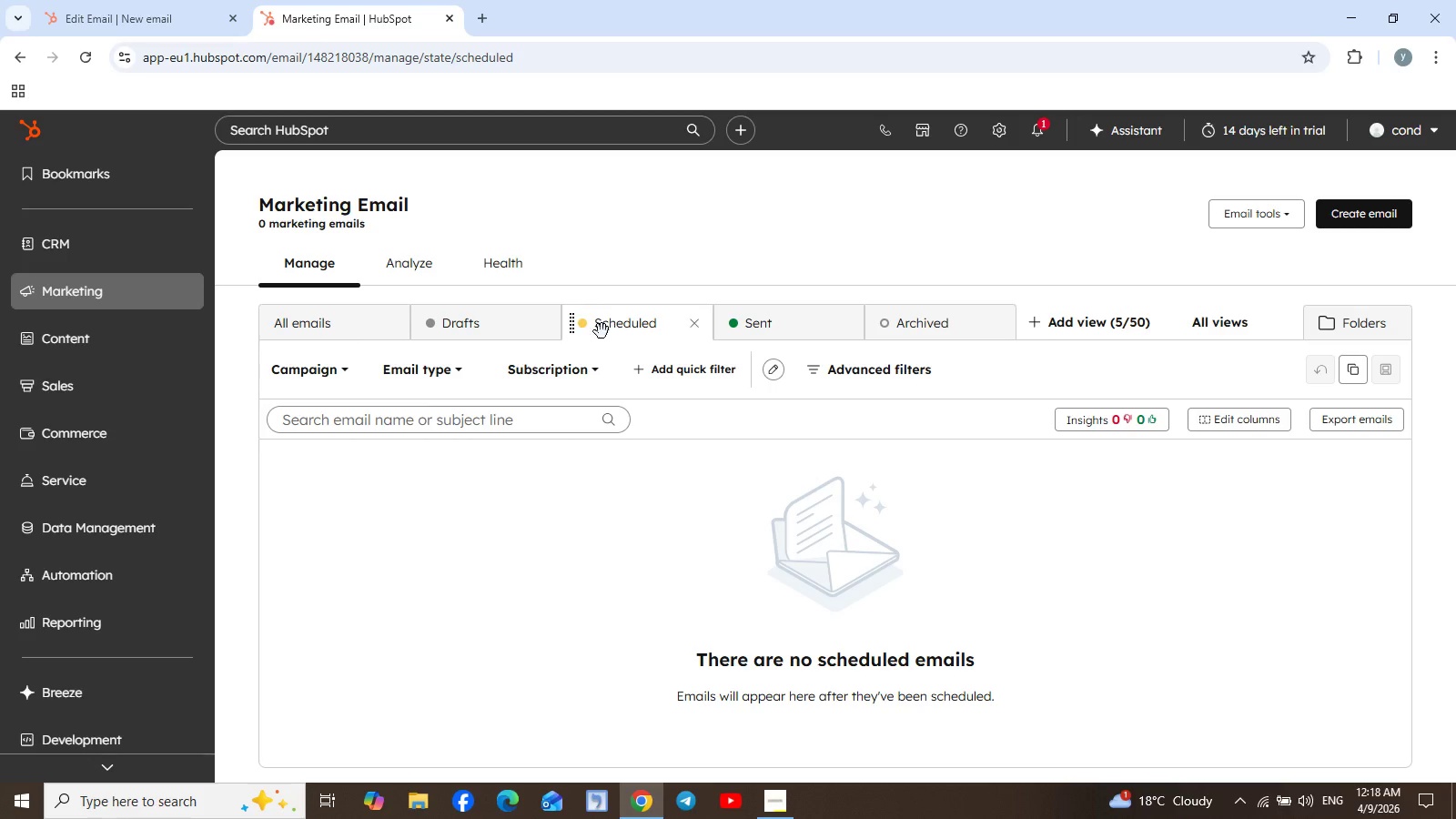 
left_click([497, 320])
 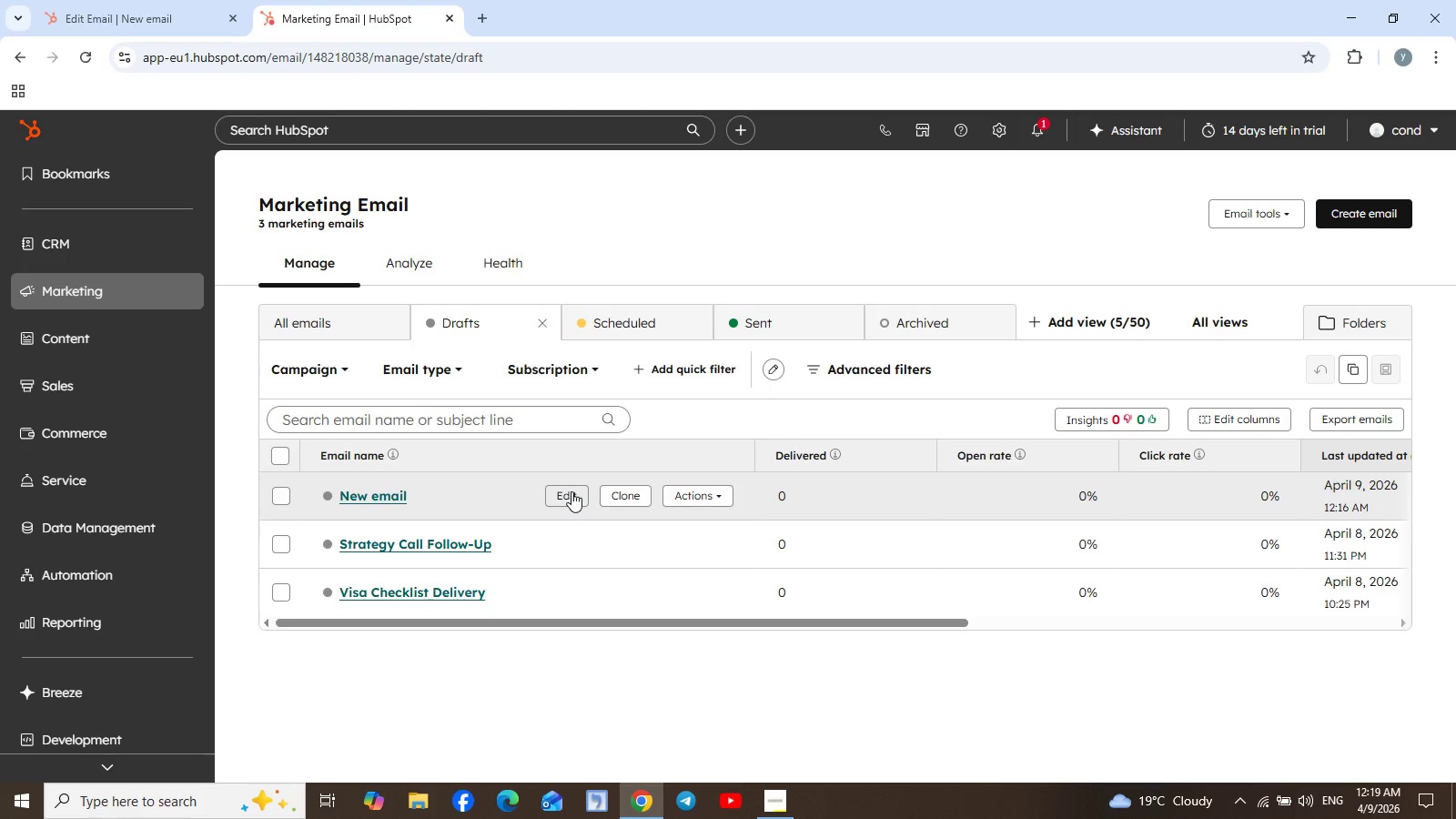 
wait(44.59)
 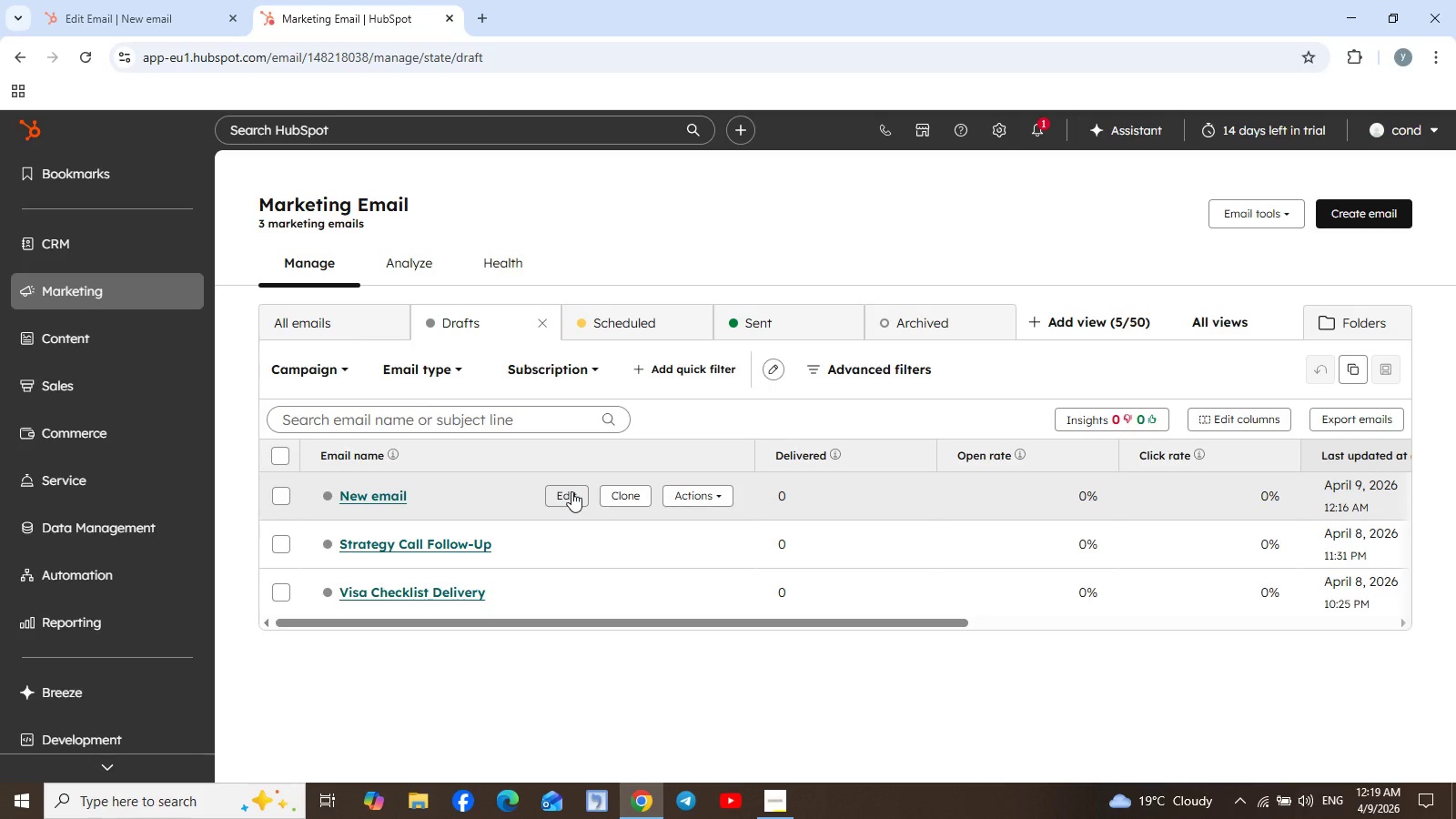 
left_click([173, 242])
 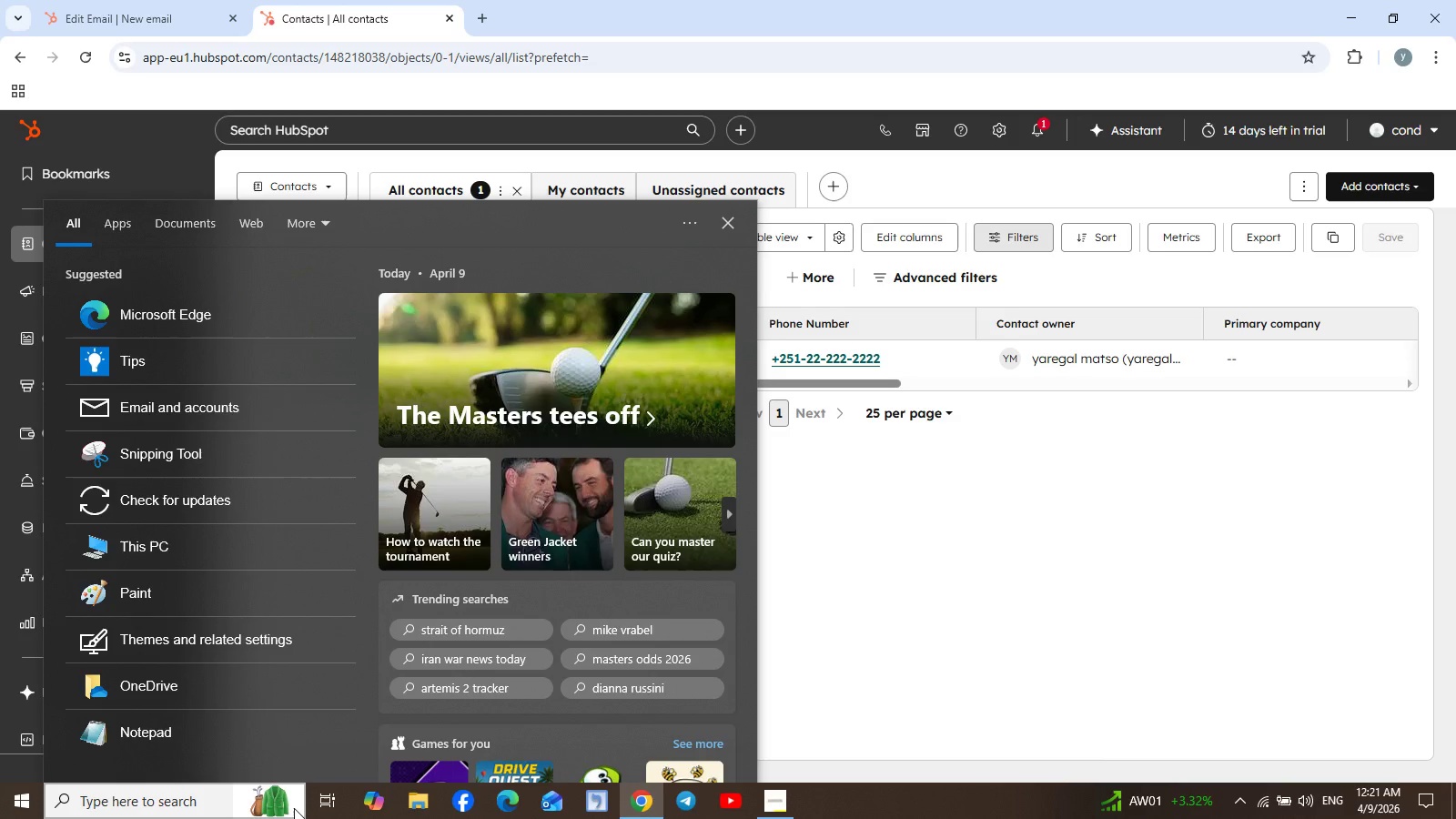 
wait(112.94)
 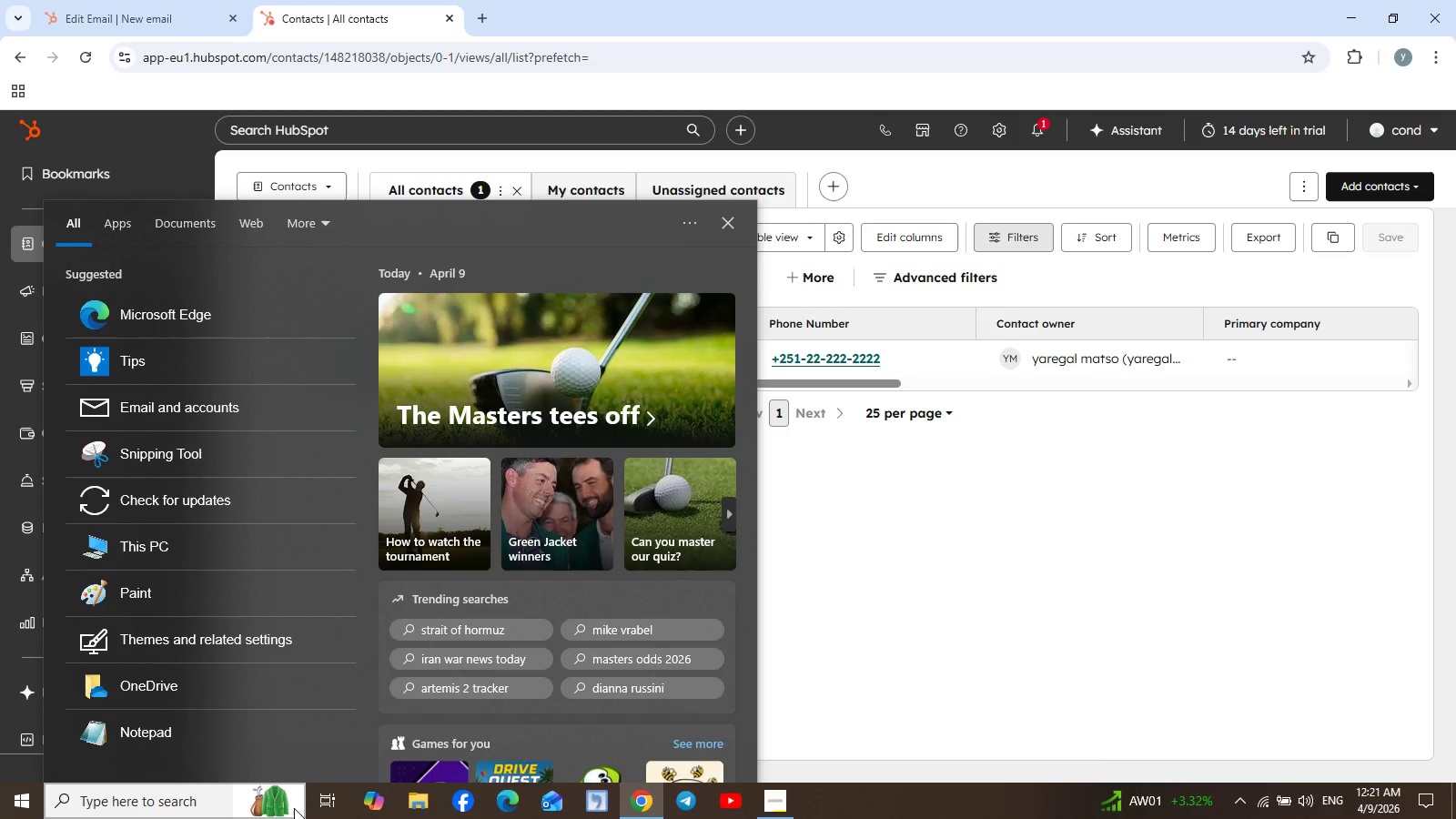 
left_click([198, 803])
 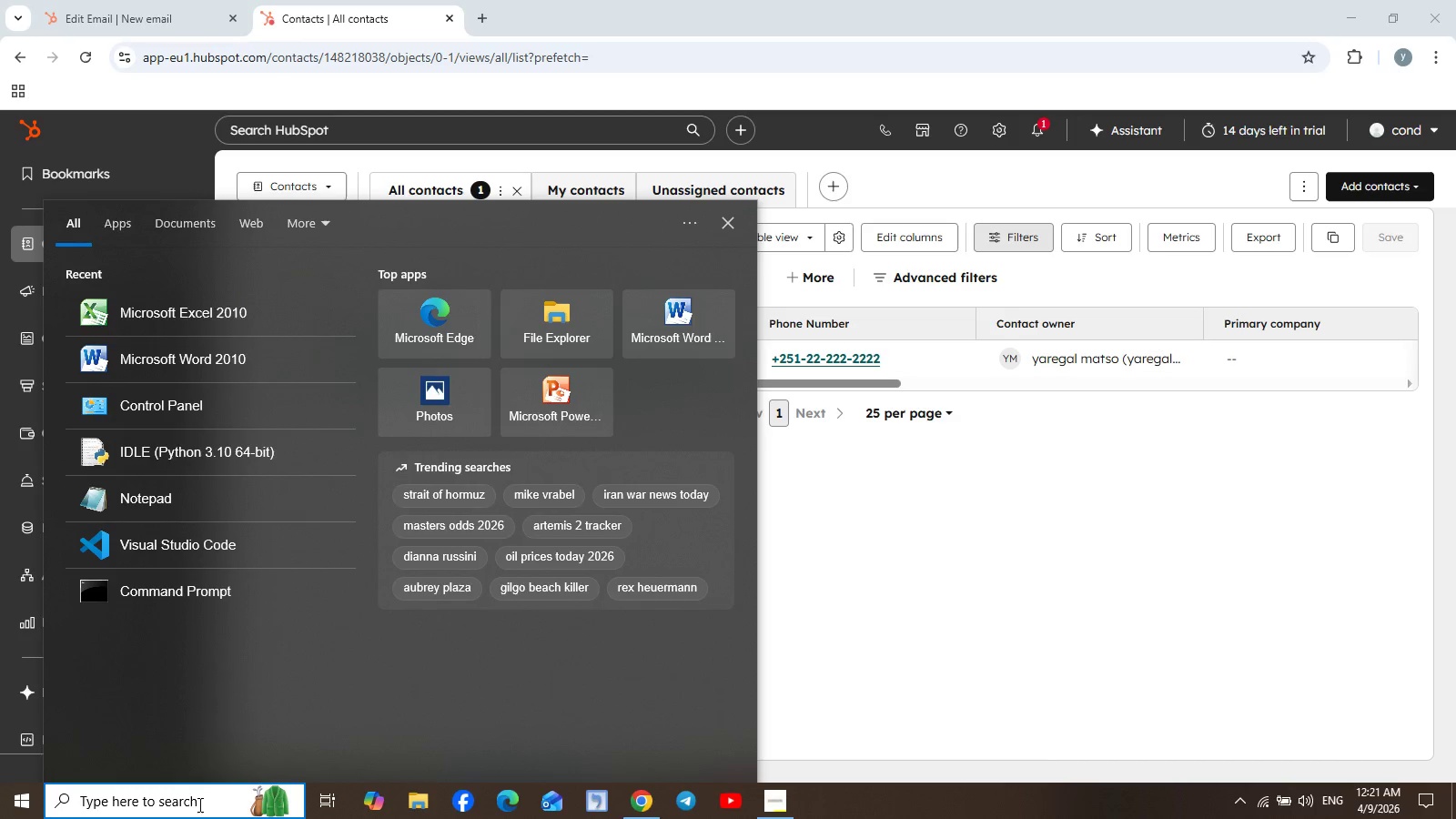 
left_click([268, 296])
 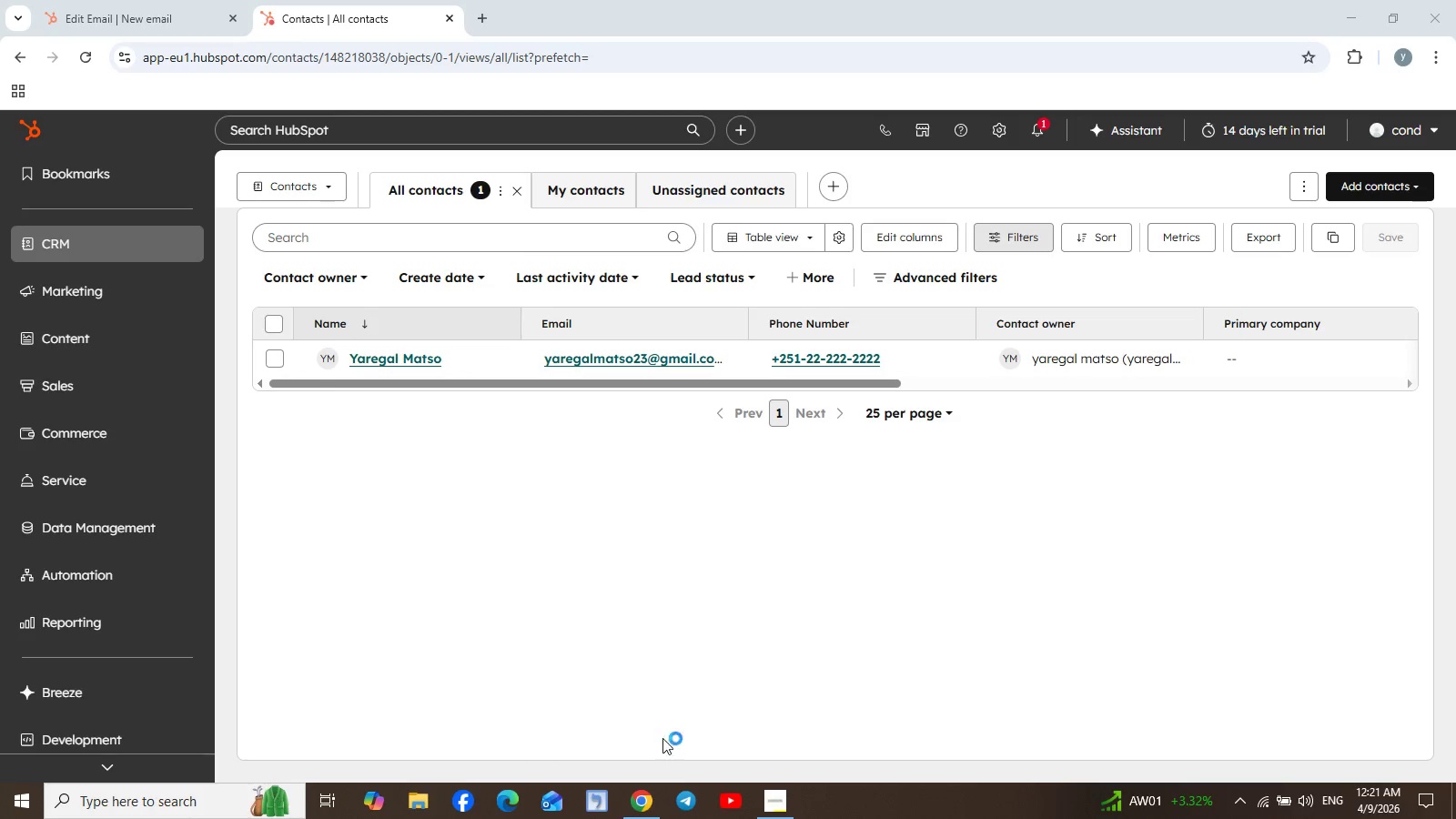 
wait(5.88)
 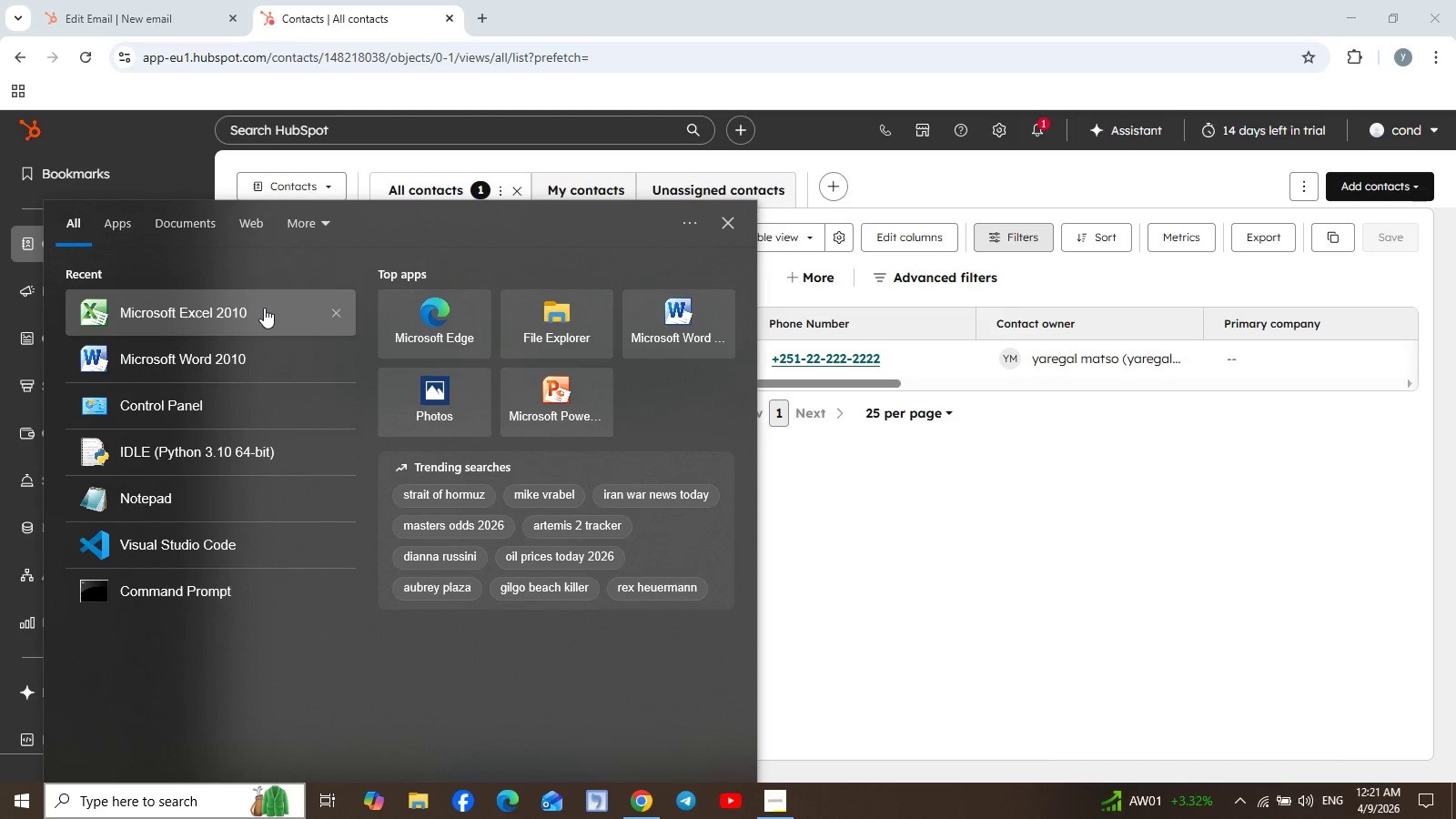 
left_click([791, 804])